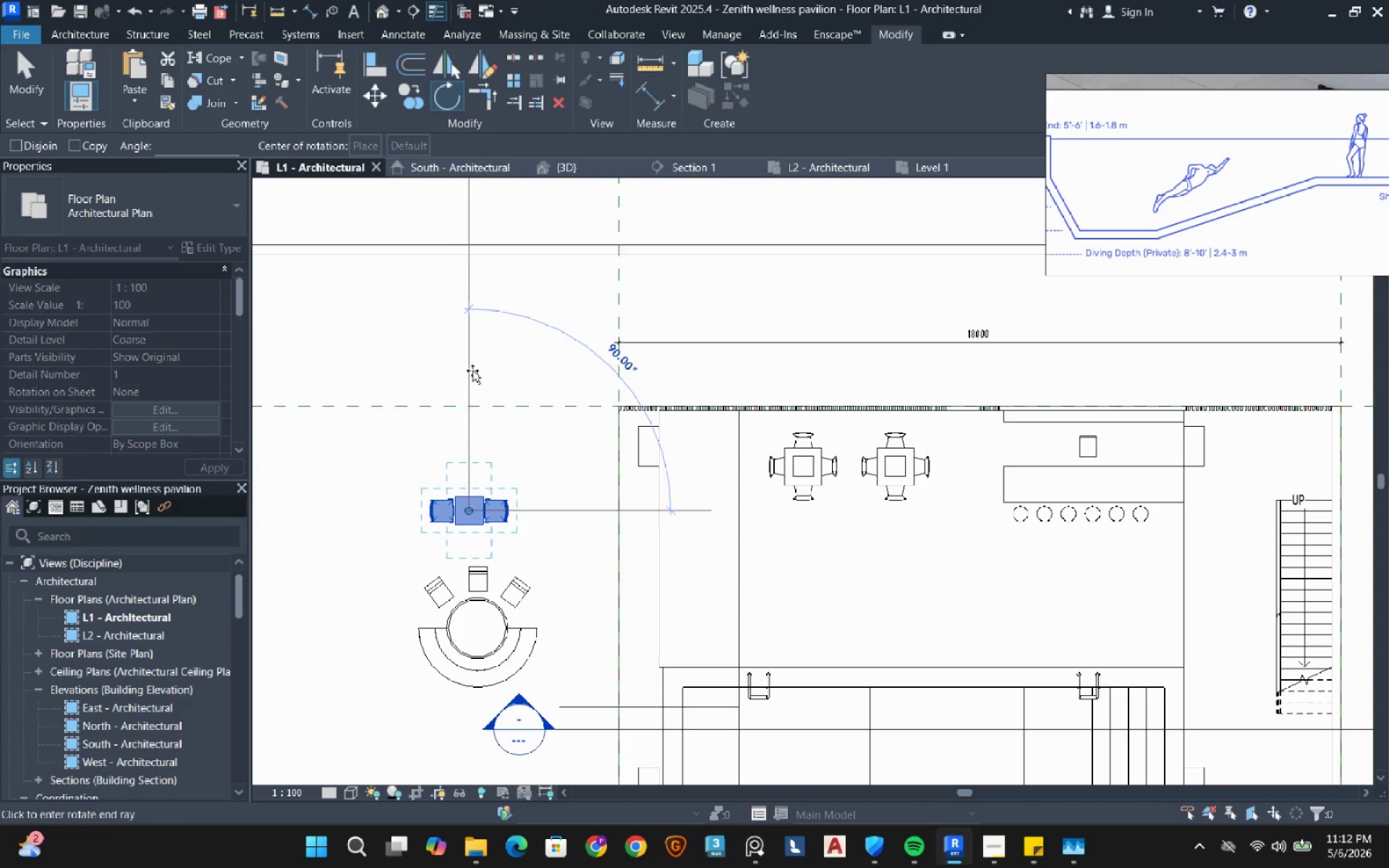 
left_click([472, 370])
 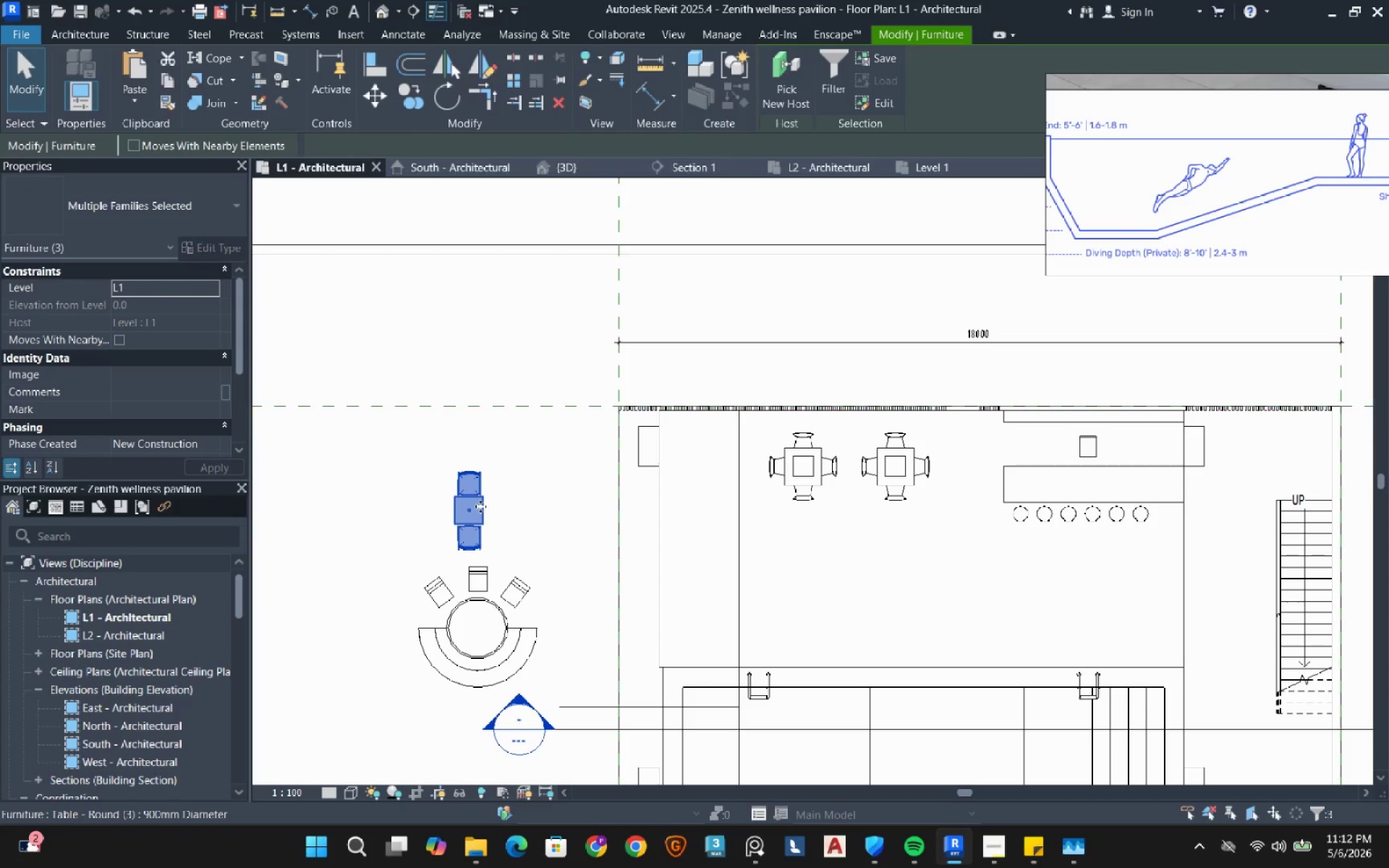 
wait(5.56)
 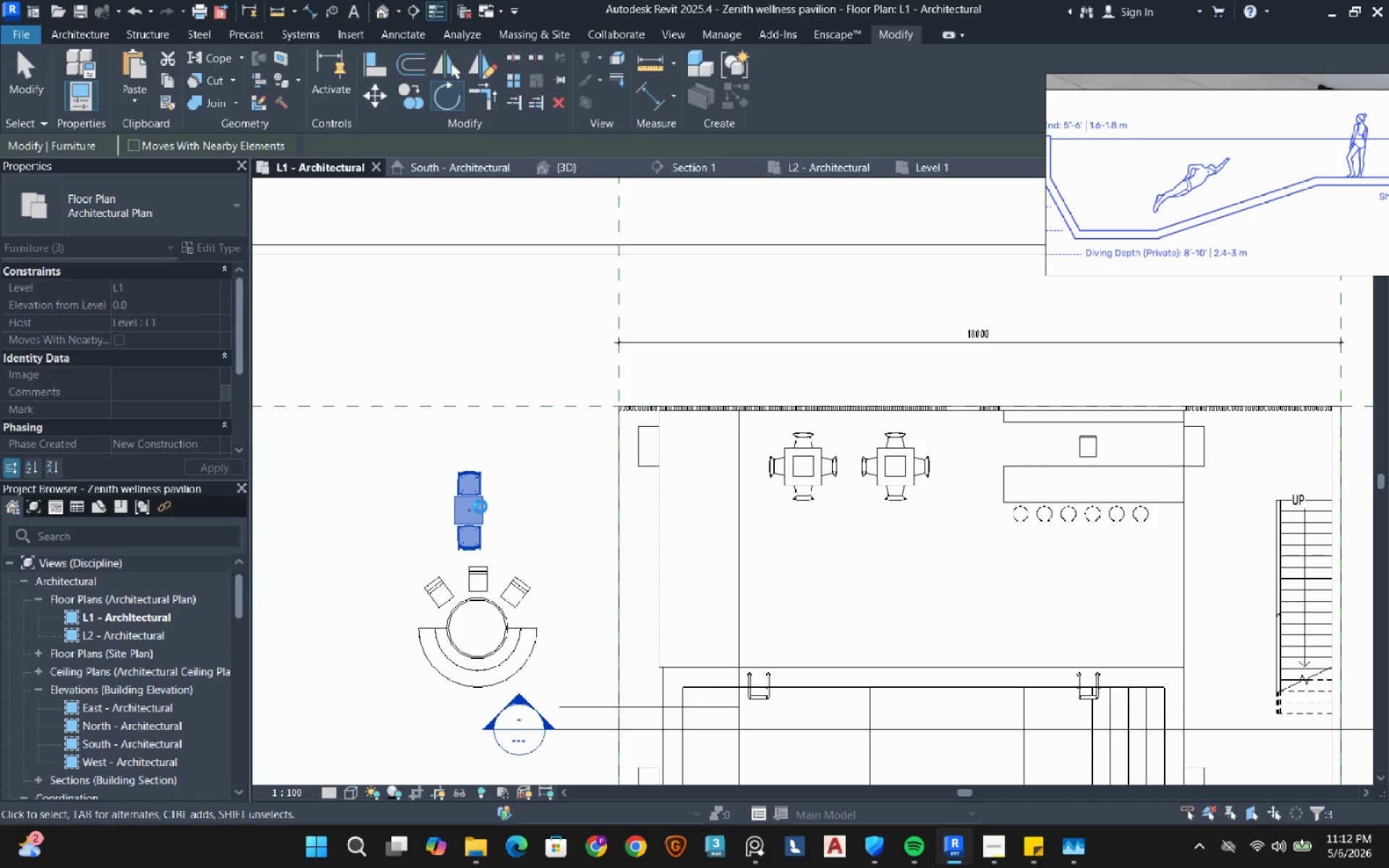 
left_click_drag(start_coordinate=[480, 506], to_coordinate=[708, 460])
 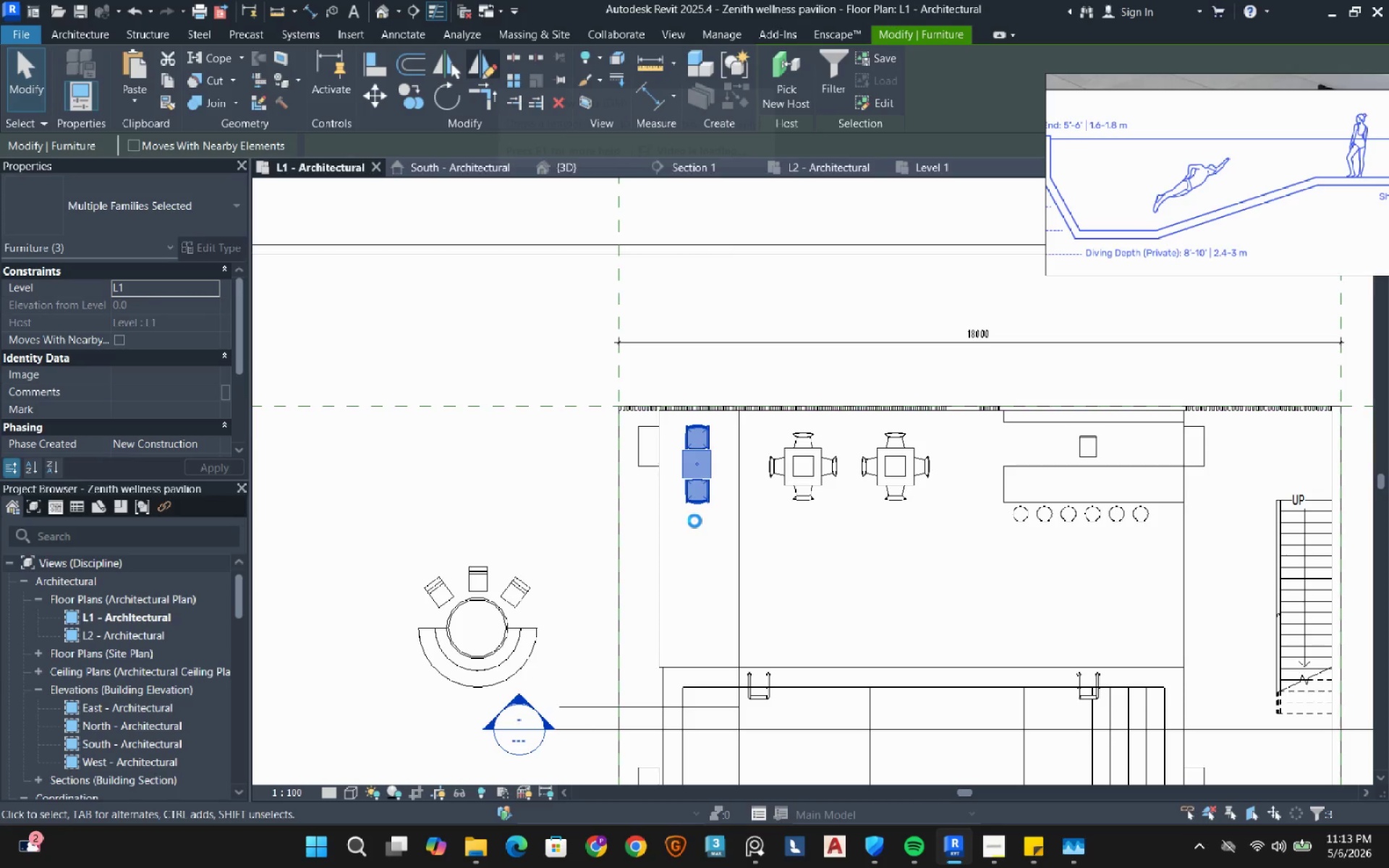 
left_click([694, 521])
 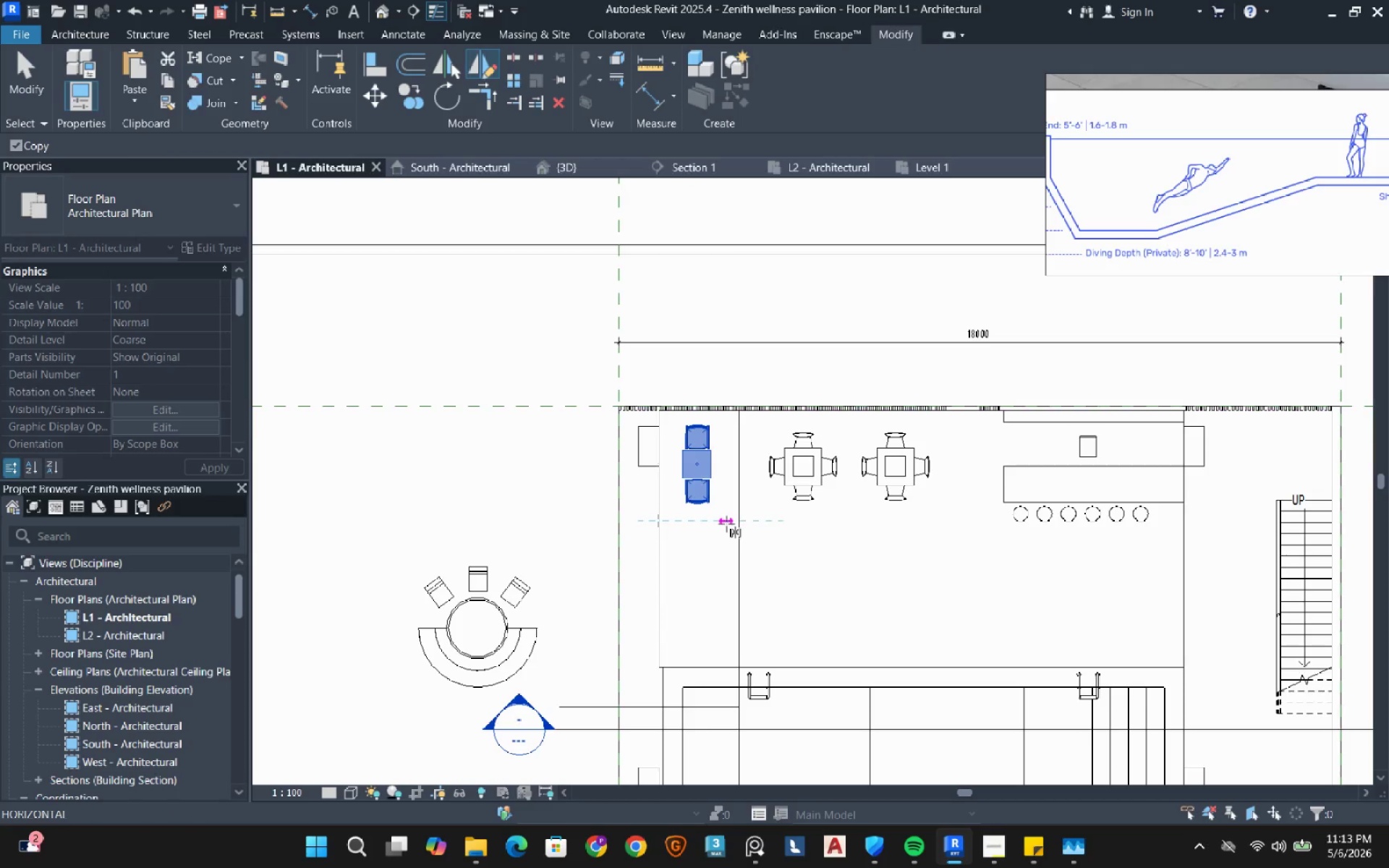 
double_click([726, 524])
 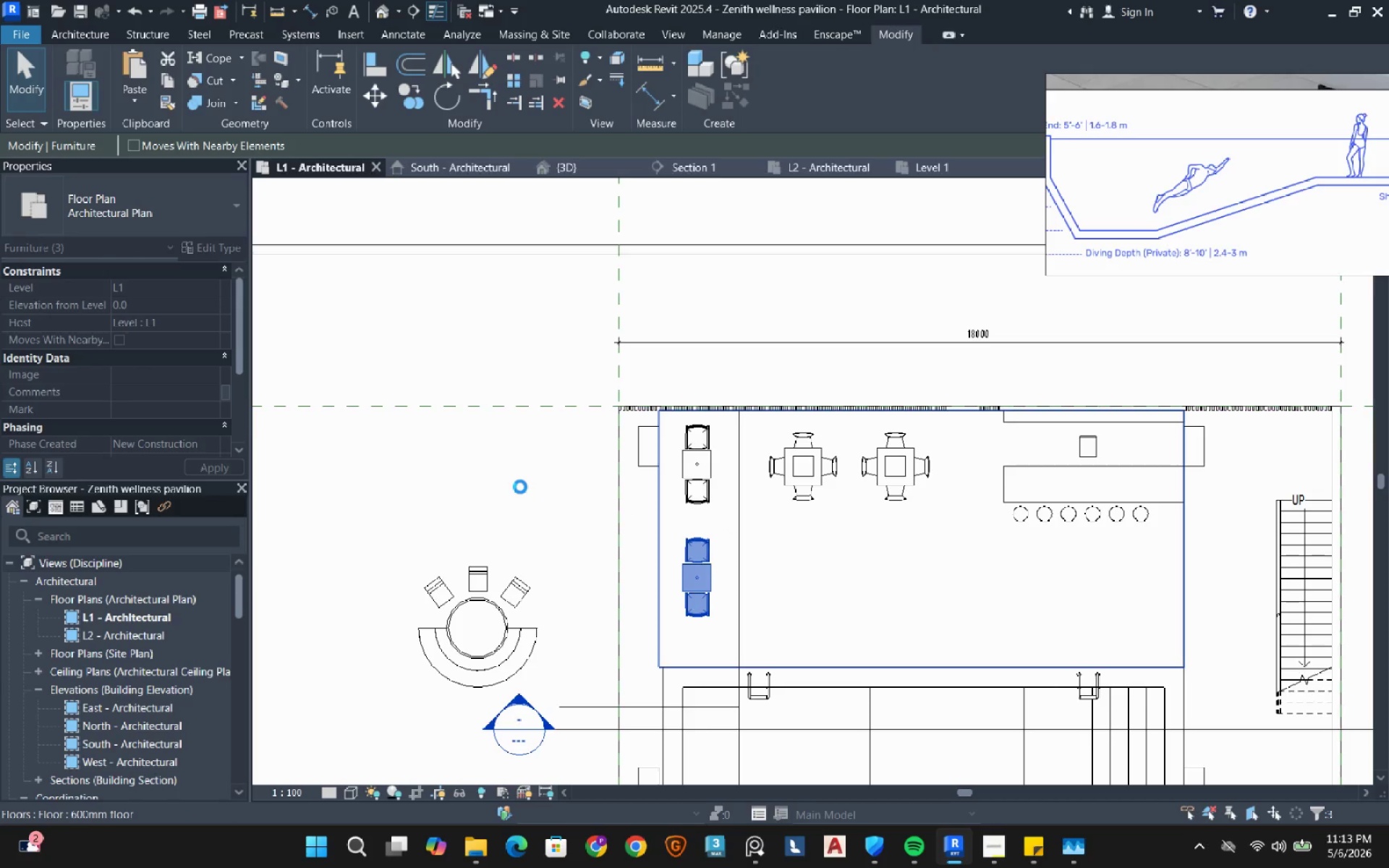 
left_click([520, 487])
 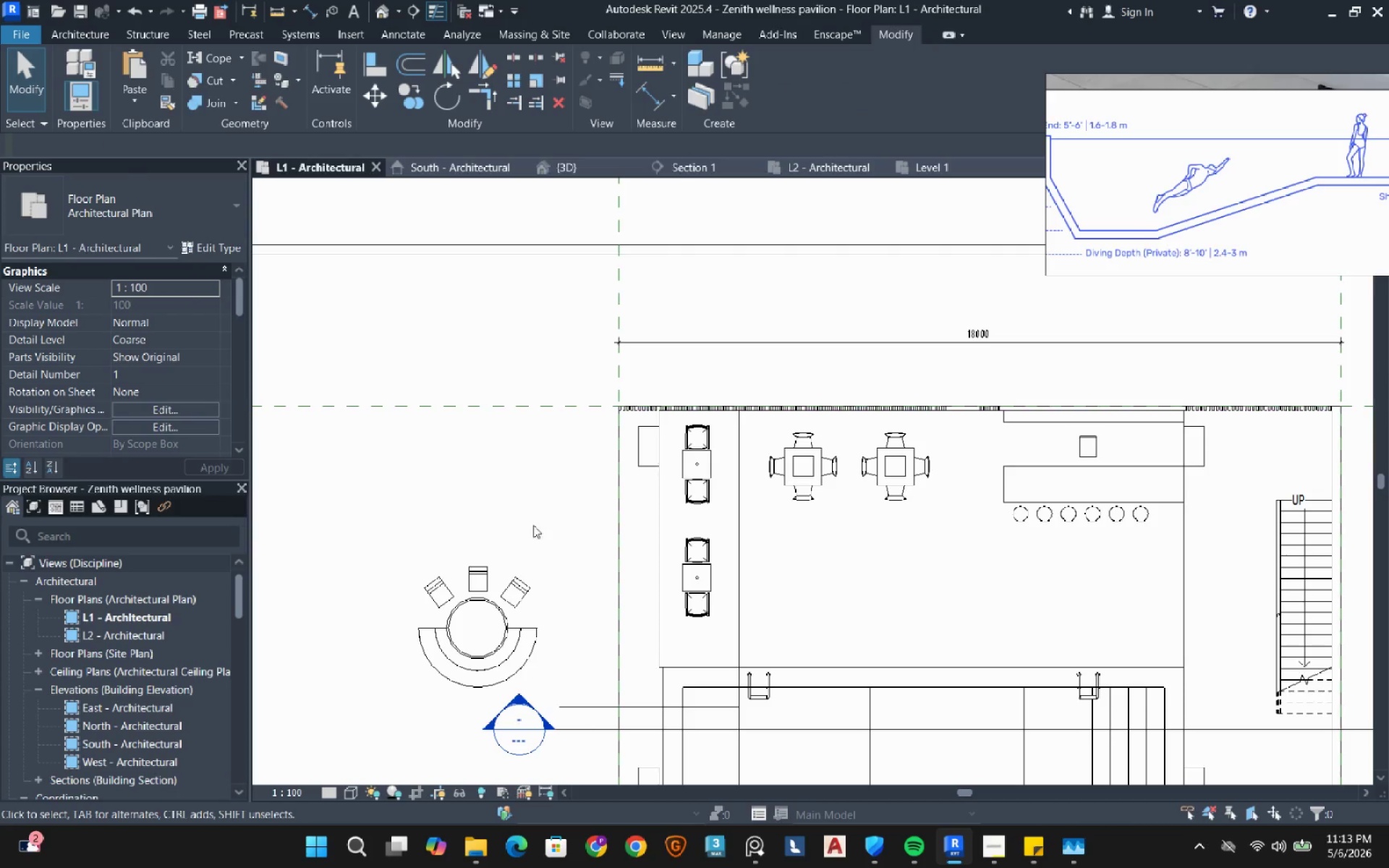 
left_click_drag(start_coordinate=[543, 522], to_coordinate=[390, 652])
 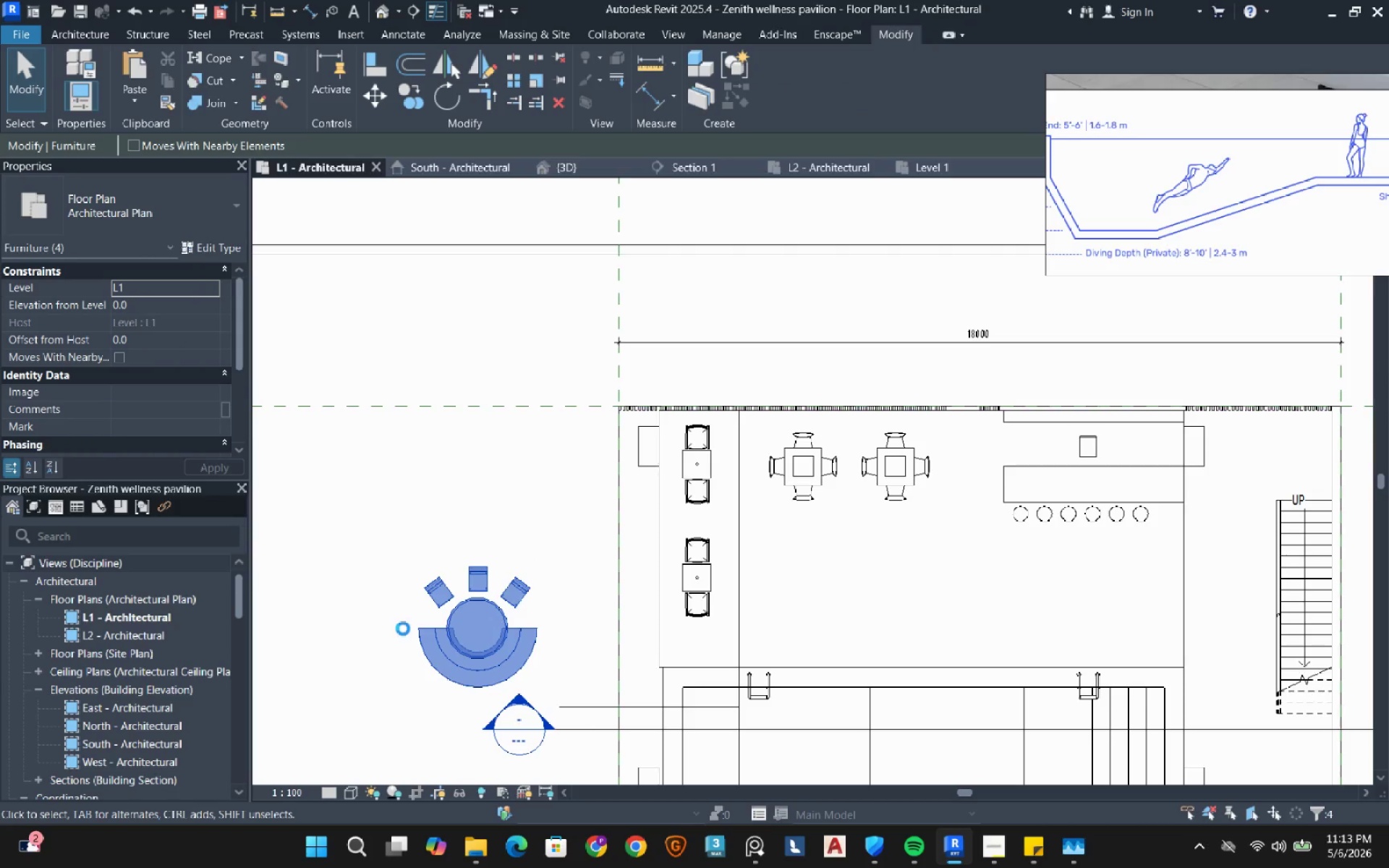 
key(Delete)
 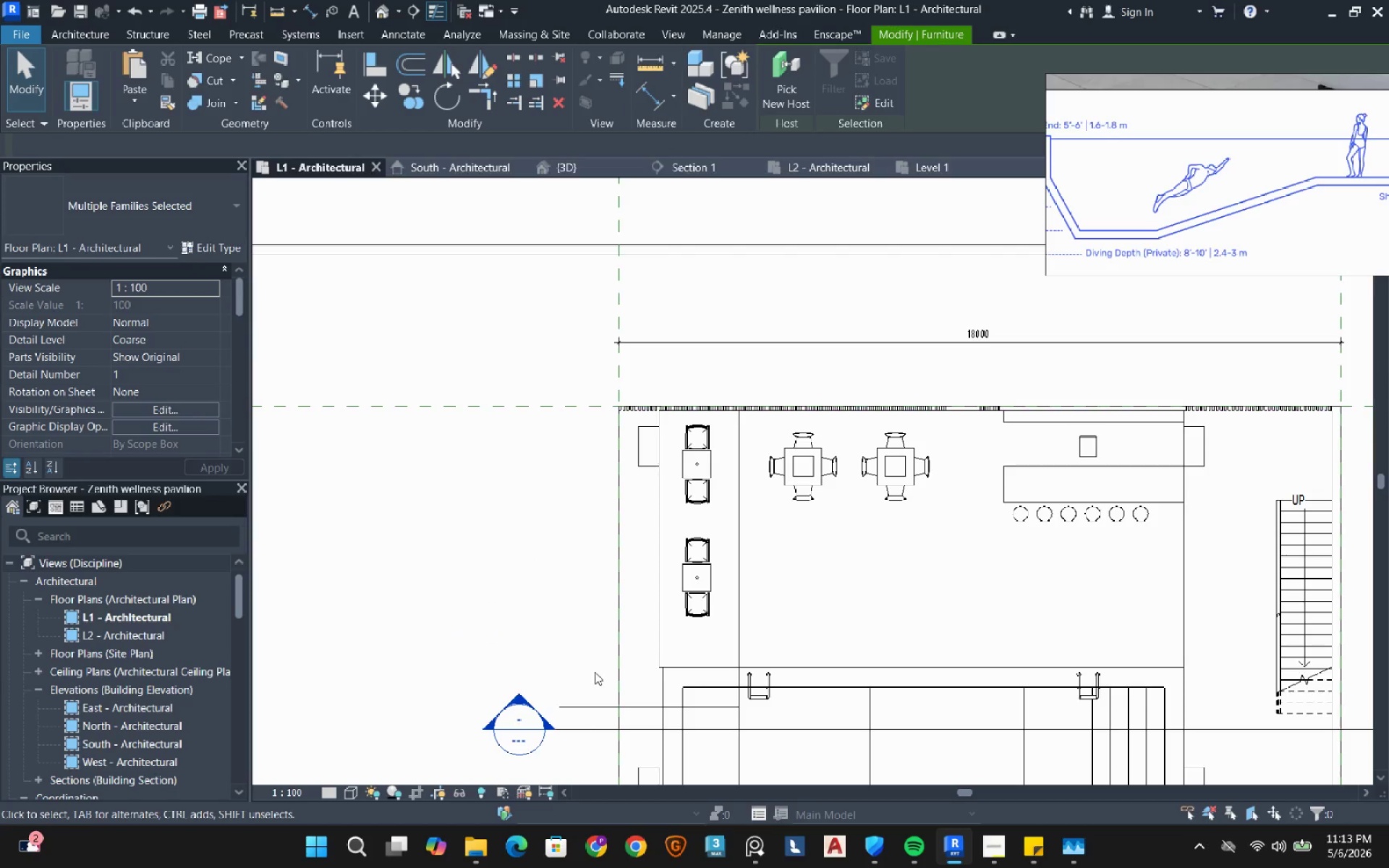 
left_click([471, 843])
 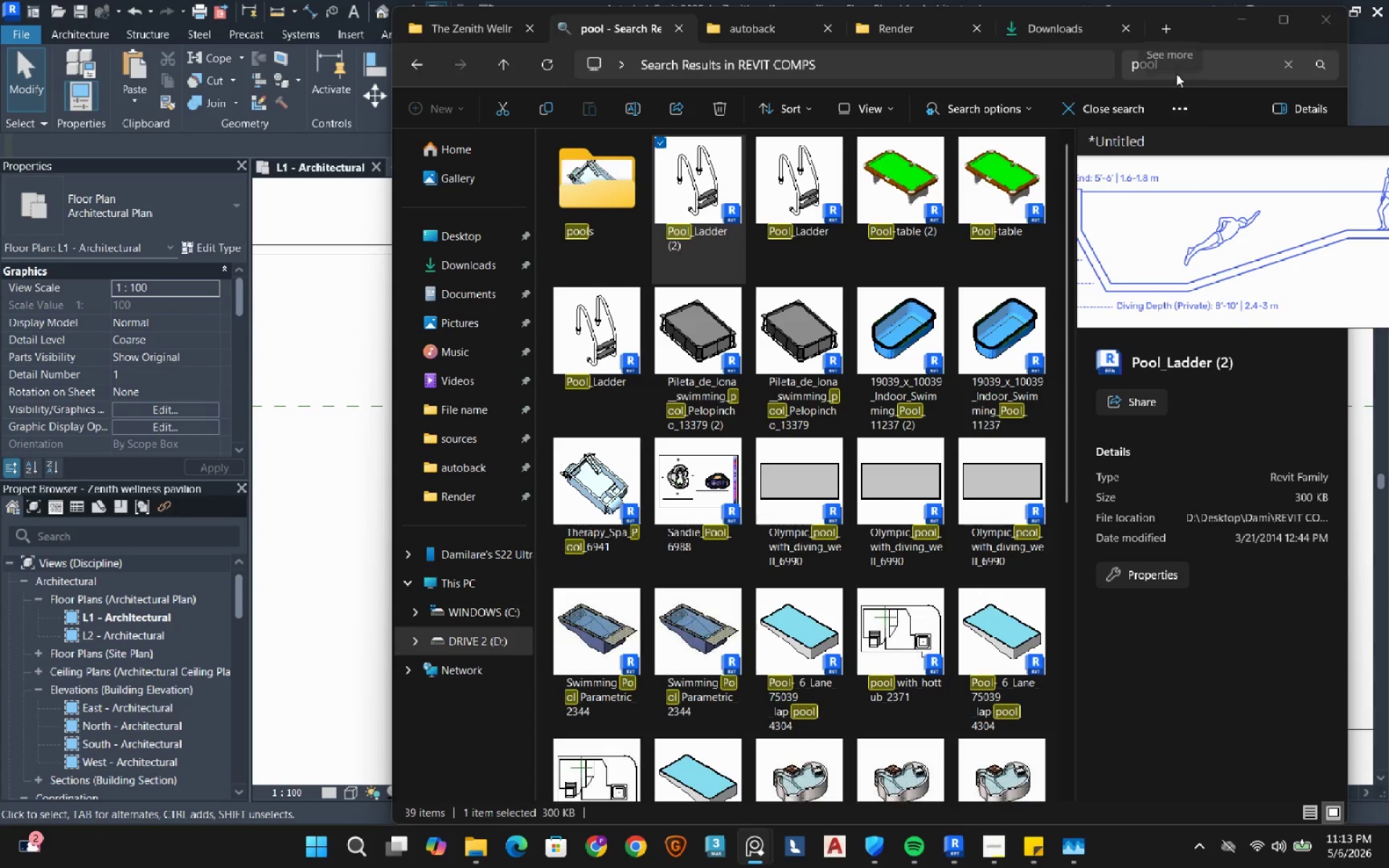 
left_click([1205, 66])
 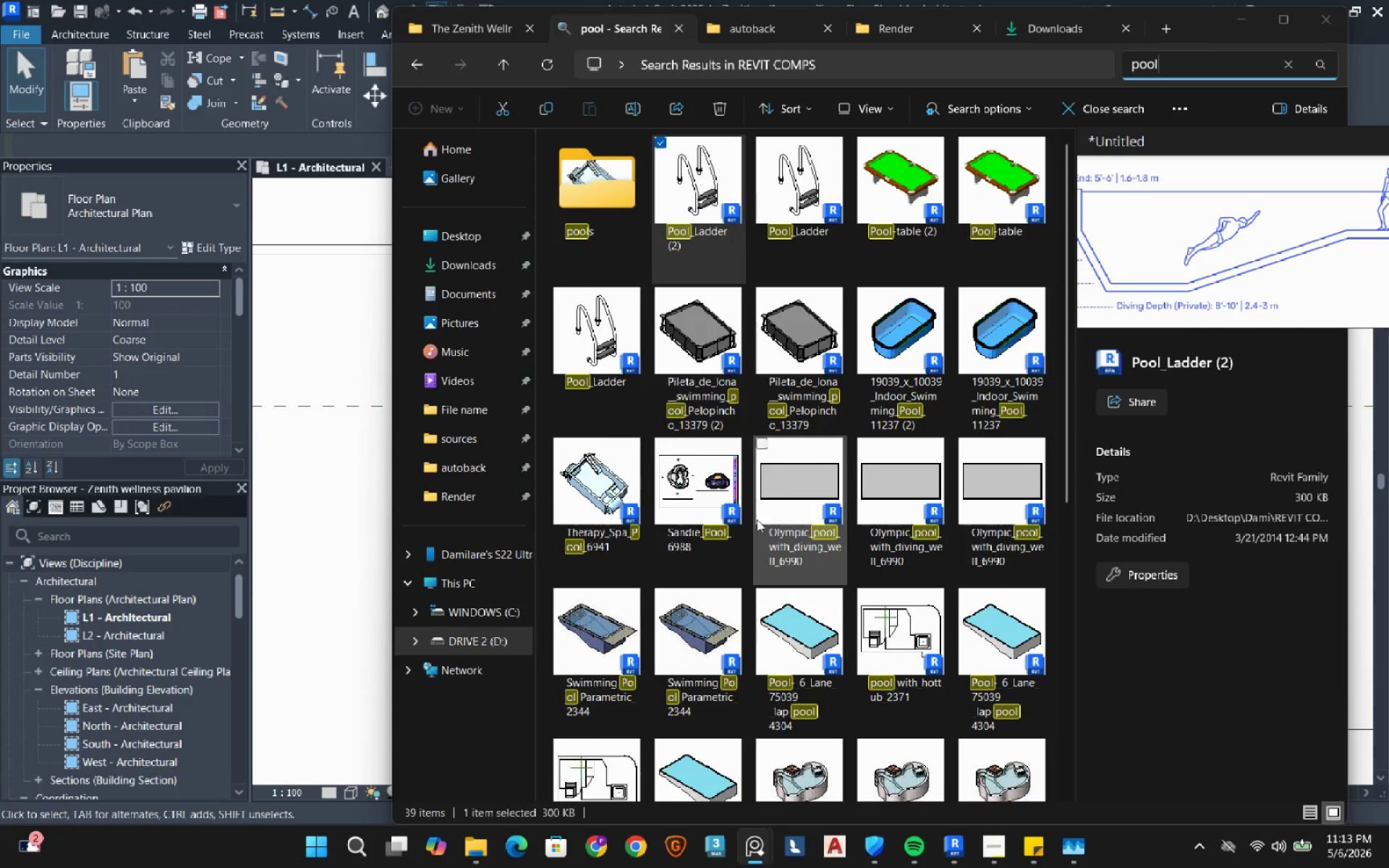 
scroll: coordinate [744, 528], scroll_direction: down, amount: 2.0
 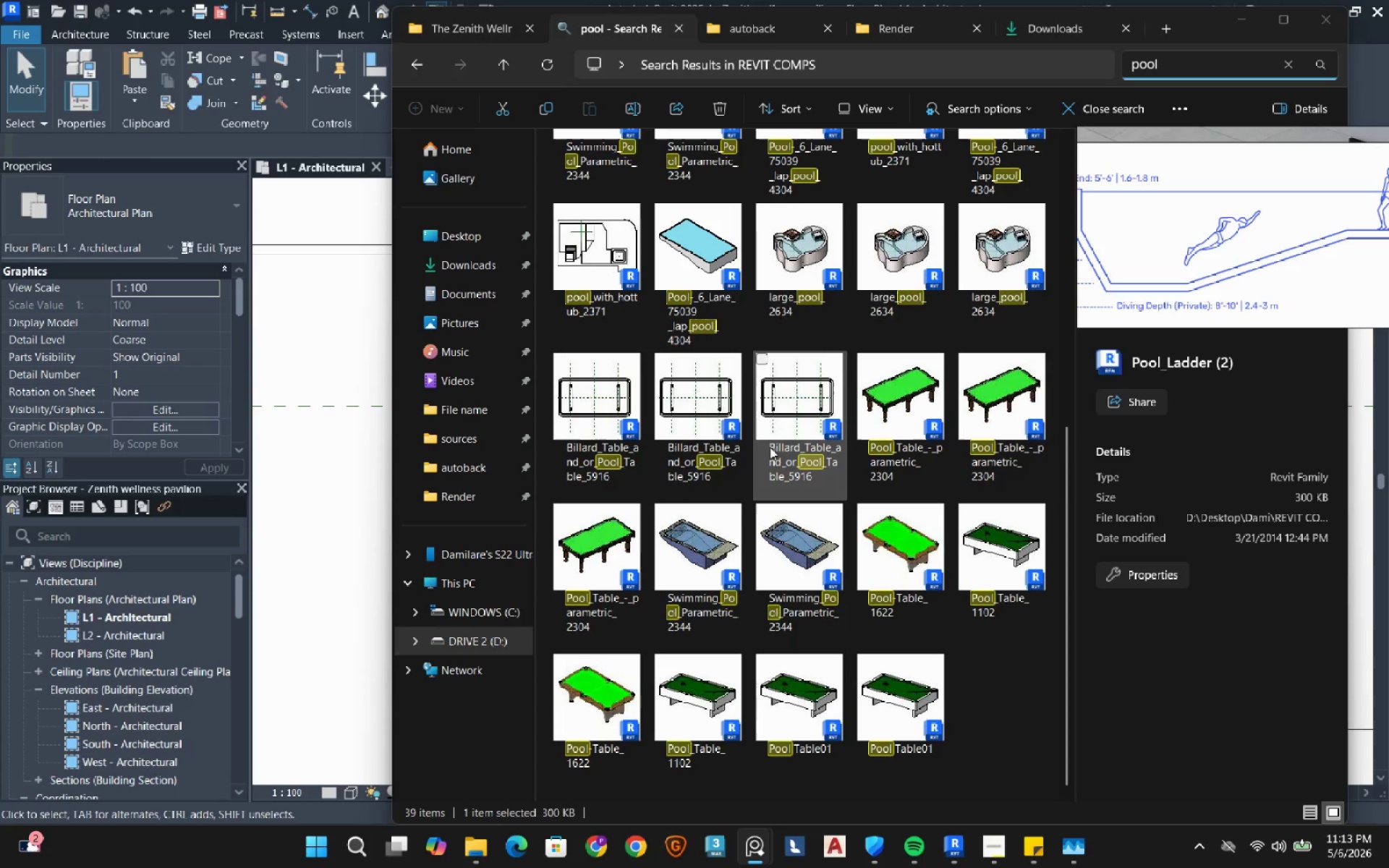 
scroll: coordinate [770, 441], scroll_direction: up, amount: 6.0
 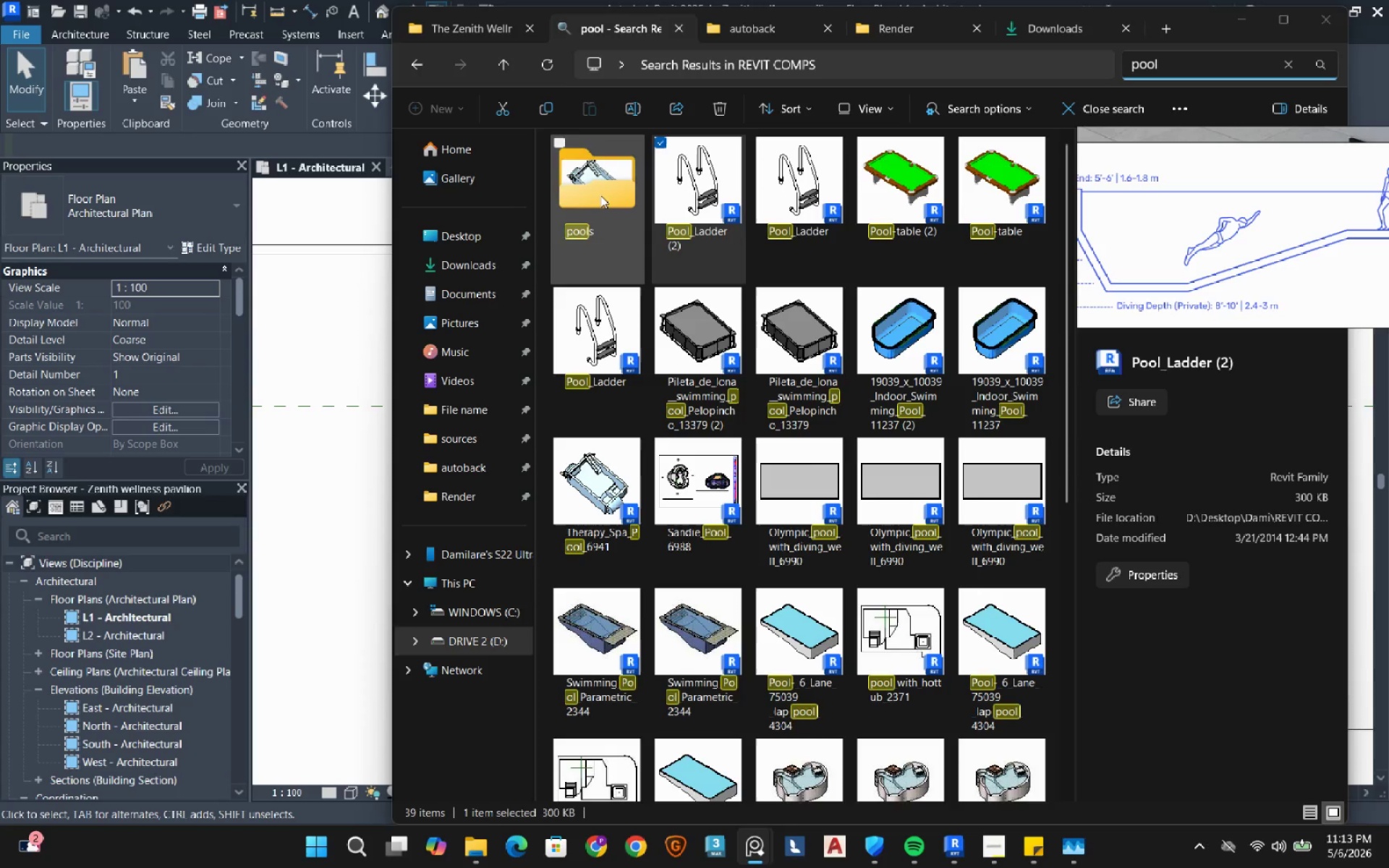 
double_click([600, 195])
 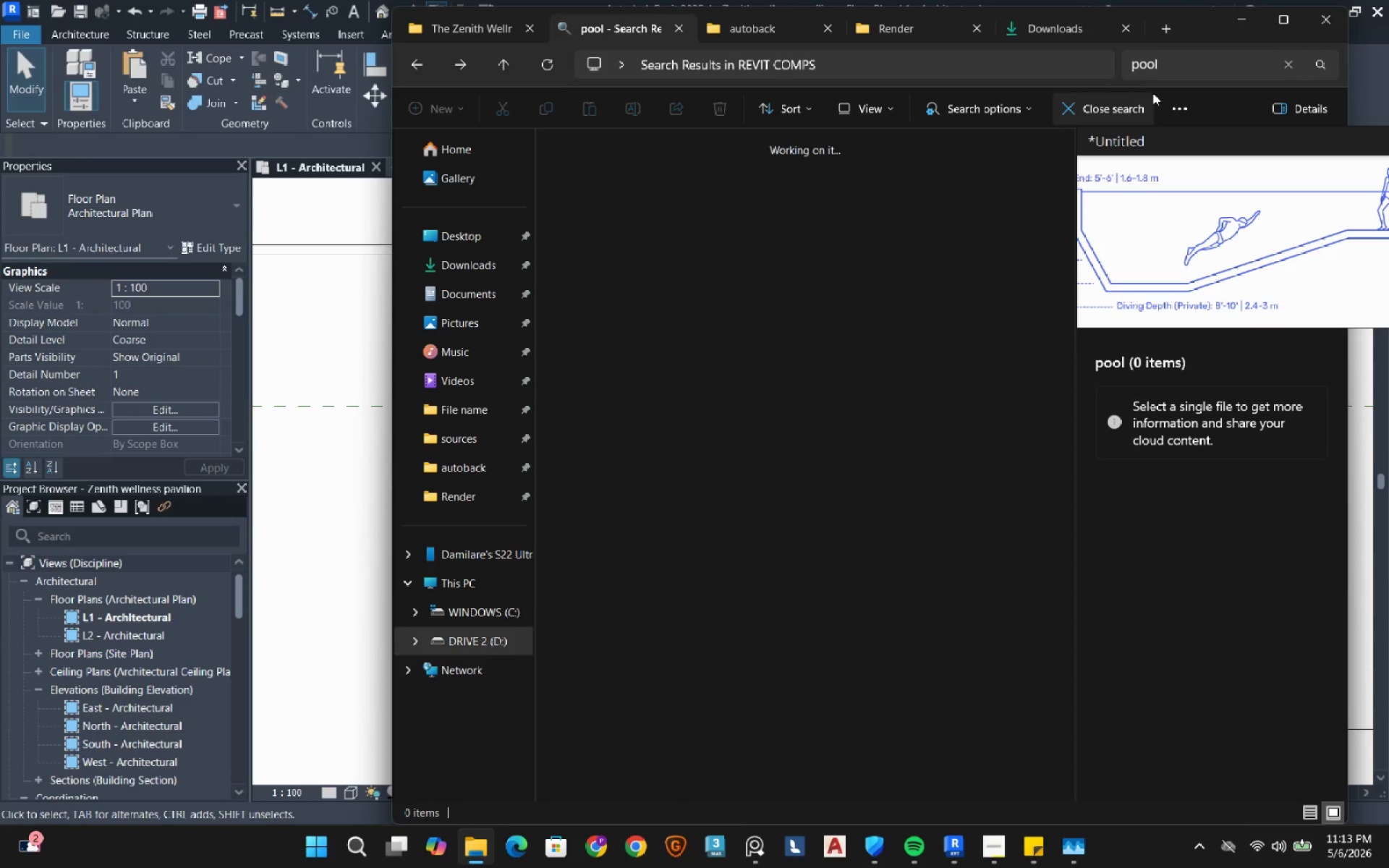 
left_click_drag(start_coordinate=[1168, 64], to_coordinate=[1095, 61])
 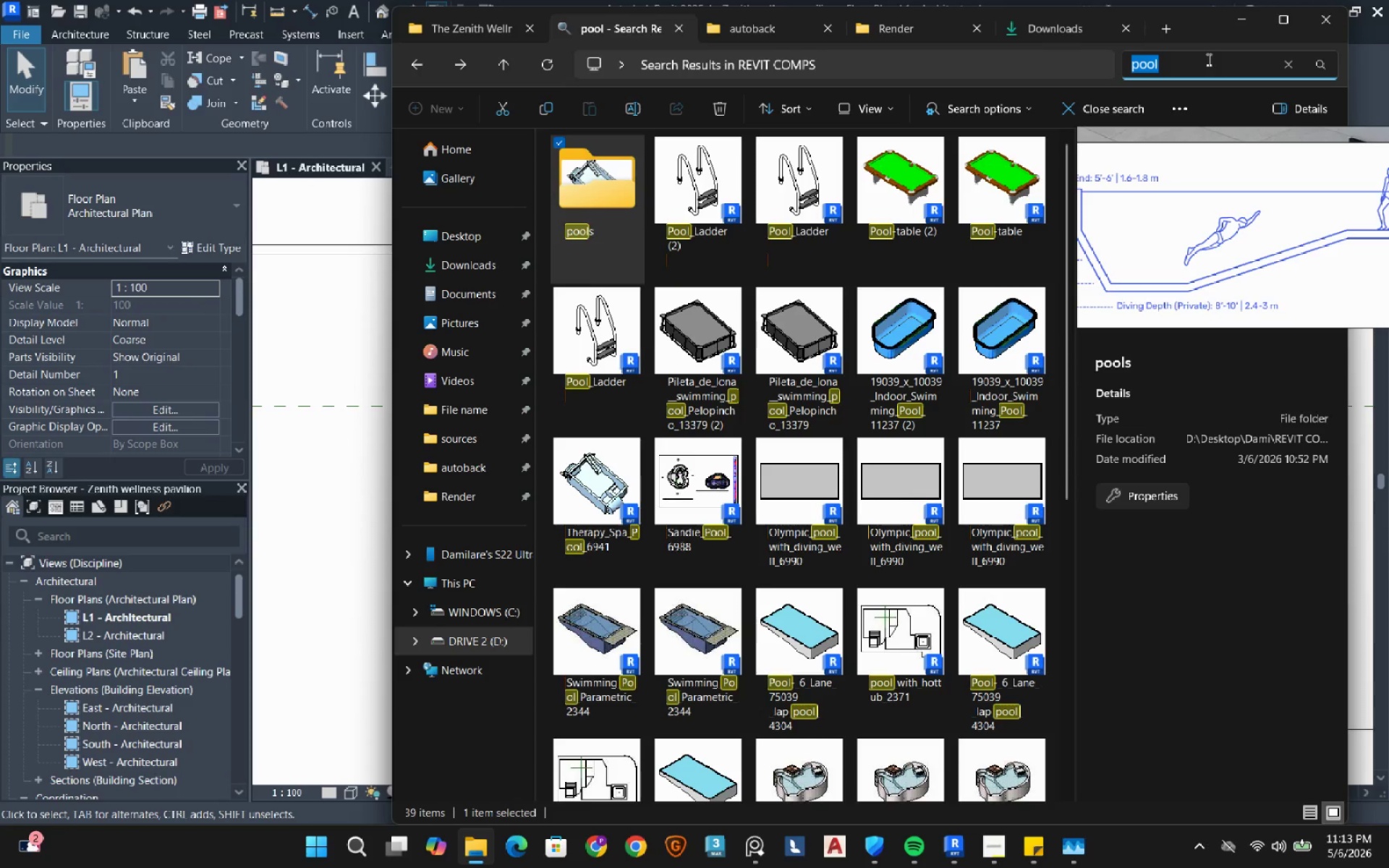 
wait(10.56)
 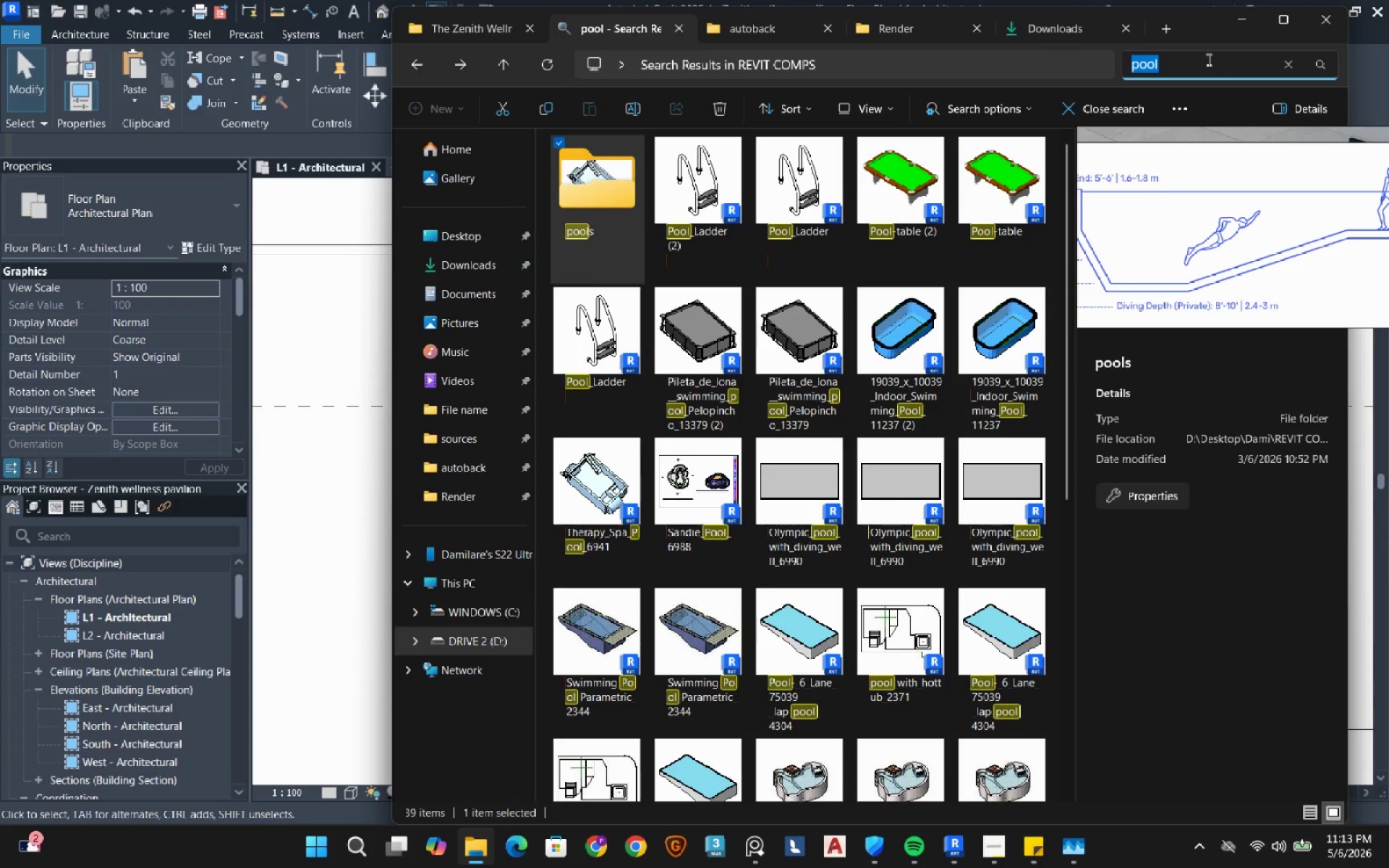 
type(chai)
 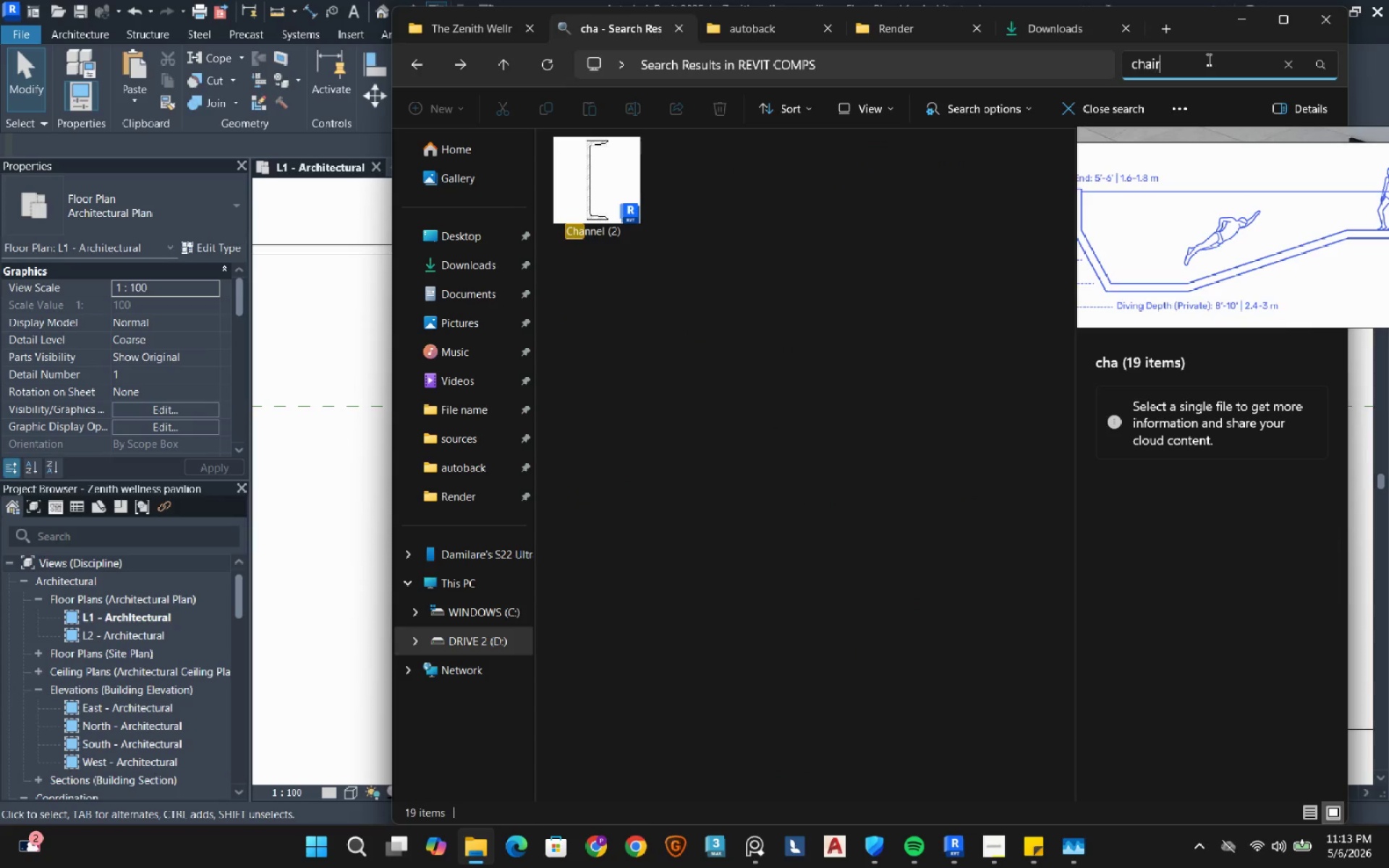 
key(Enter)
 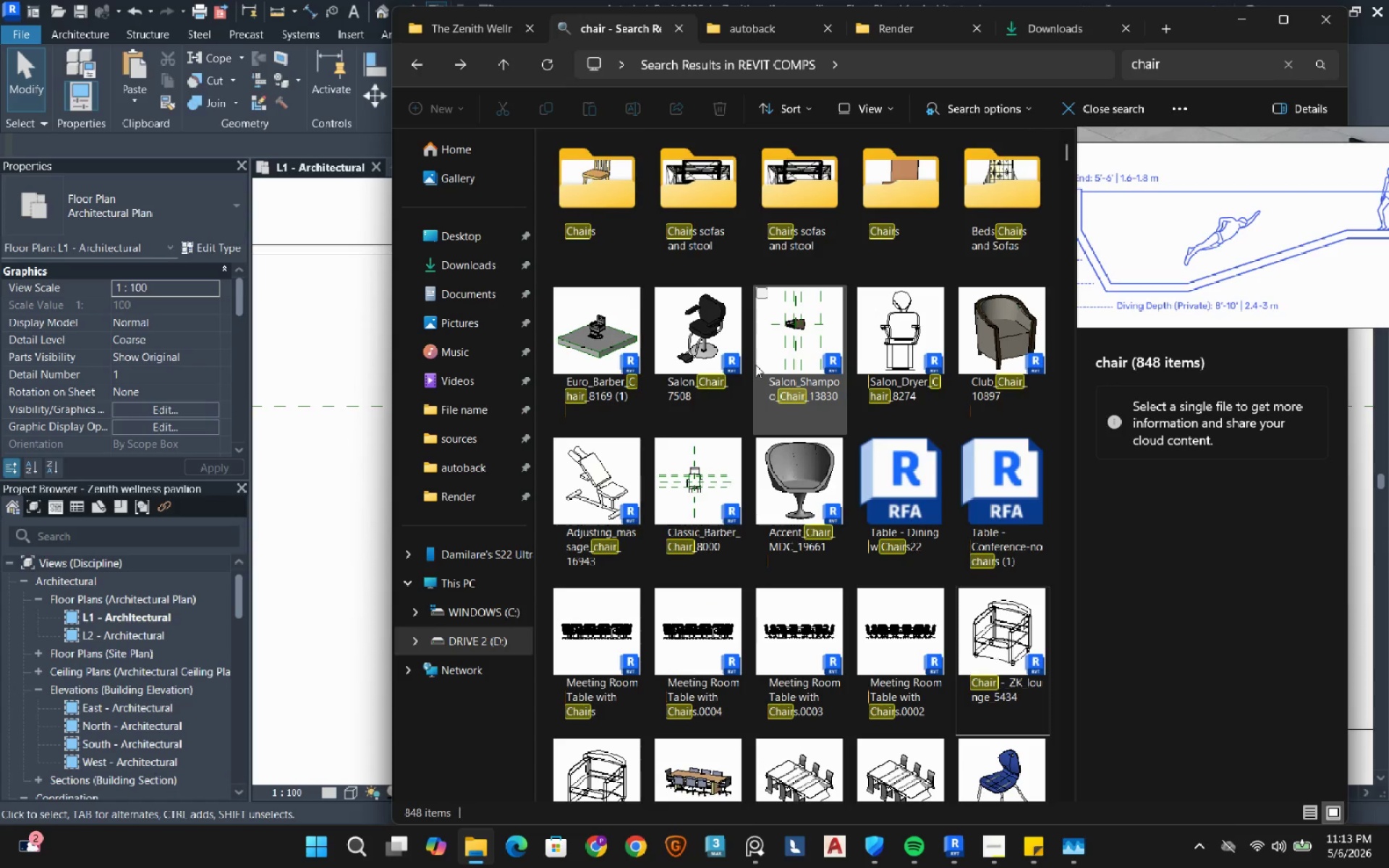 
wait(5.64)
 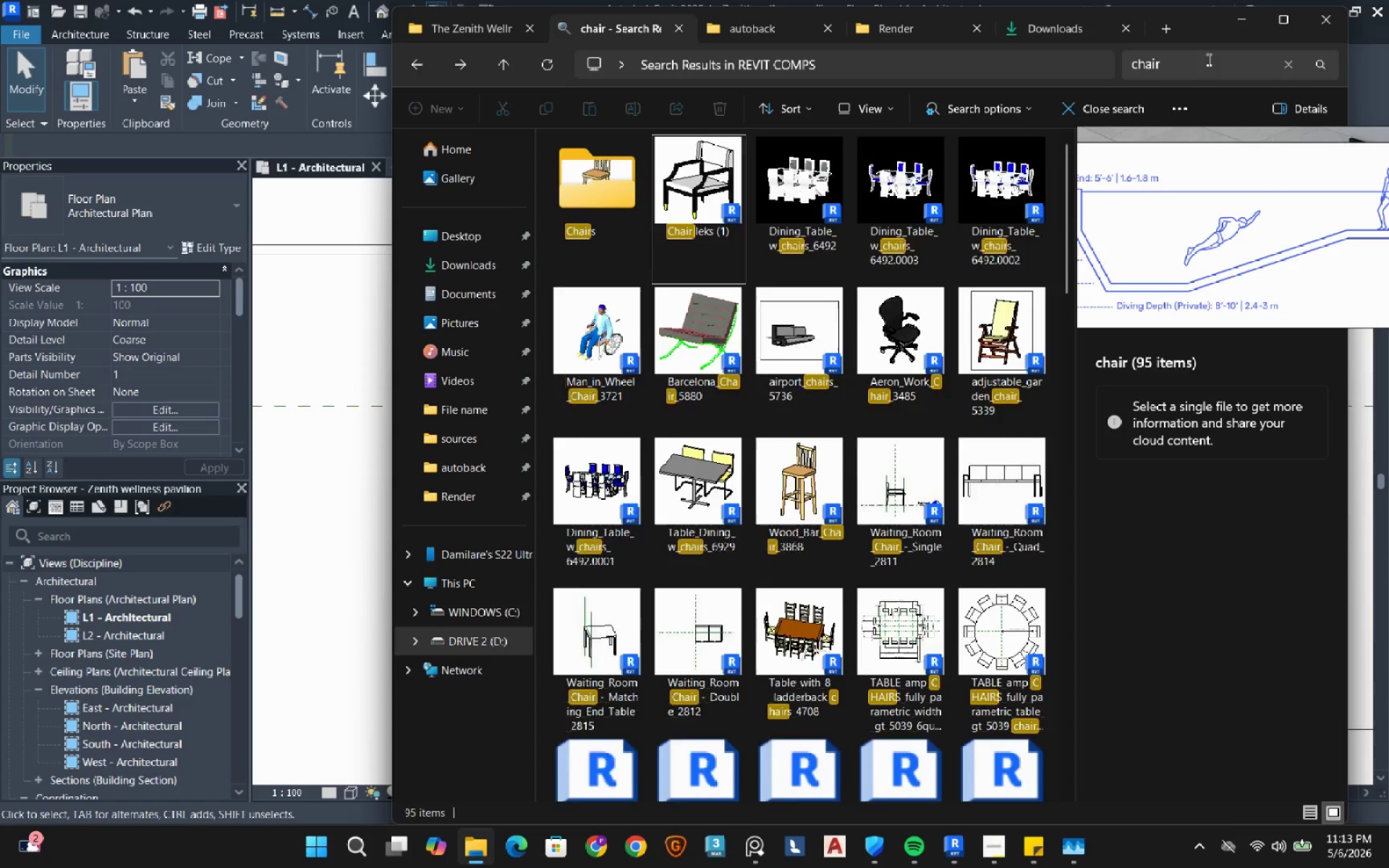 
scroll: coordinate [747, 359], scroll_direction: down, amount: 6.0
 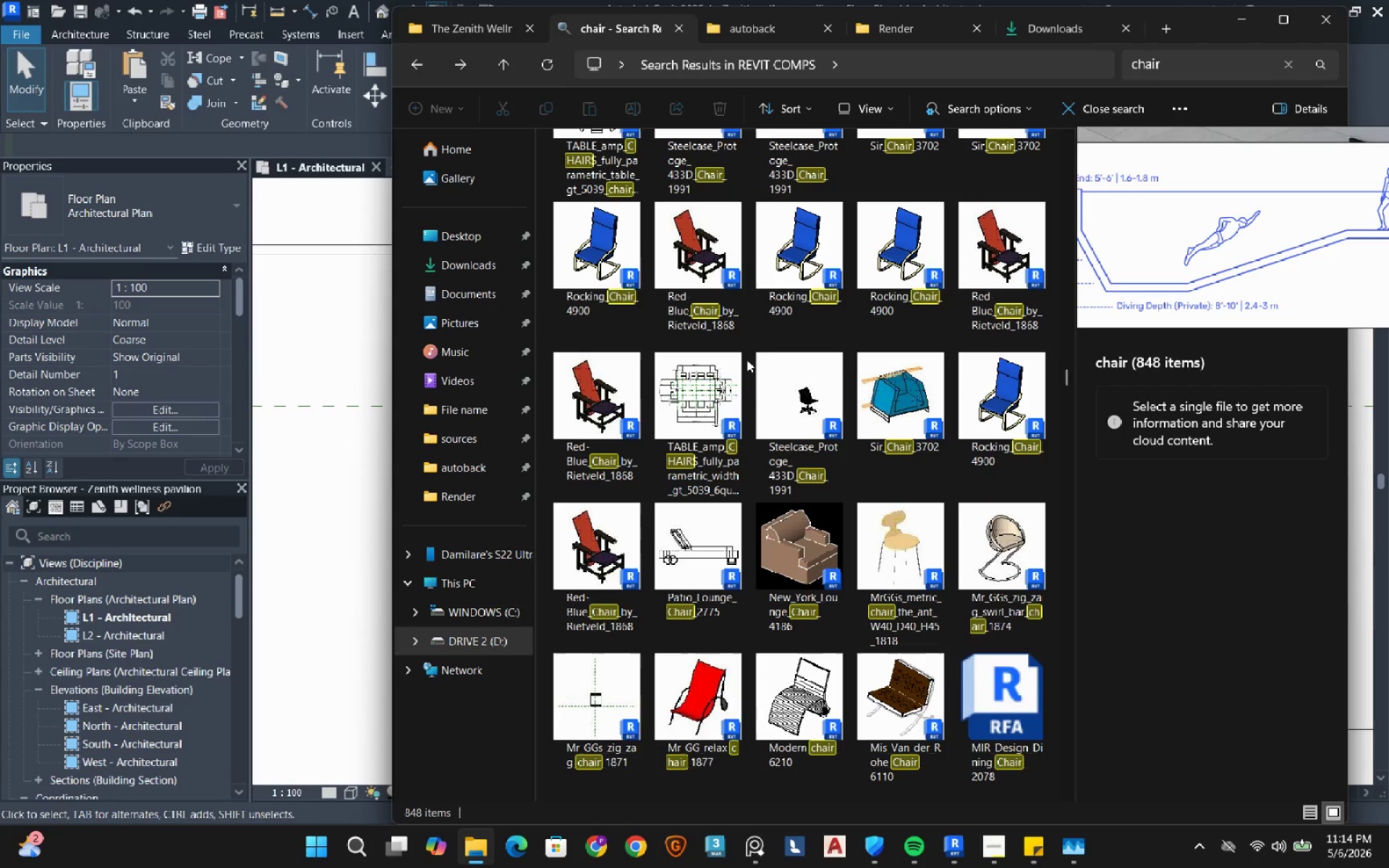 
scroll: coordinate [747, 359], scroll_direction: up, amount: 1.0
 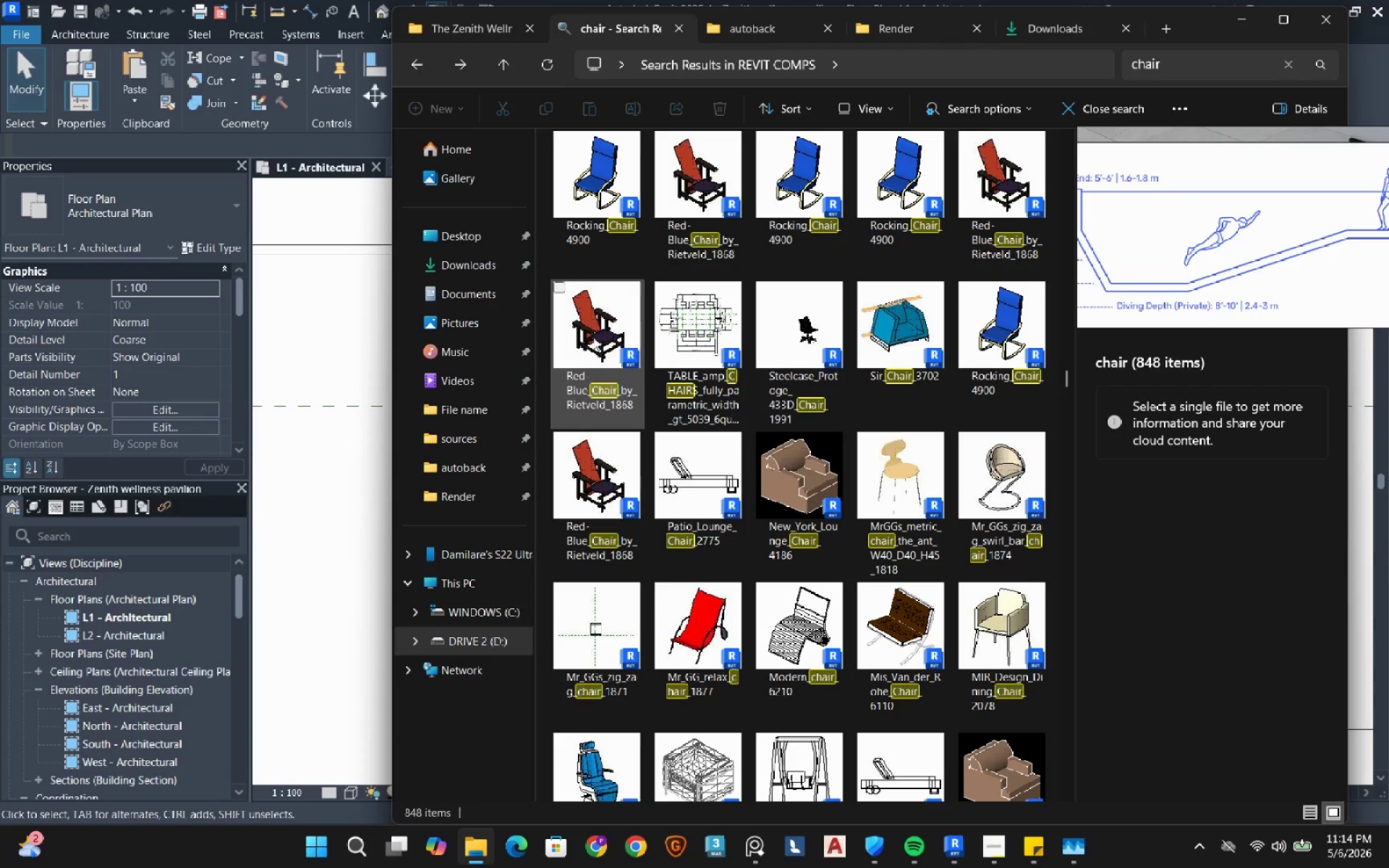 
left_click_drag(start_coordinate=[594, 325], to_coordinate=[864, 289])
 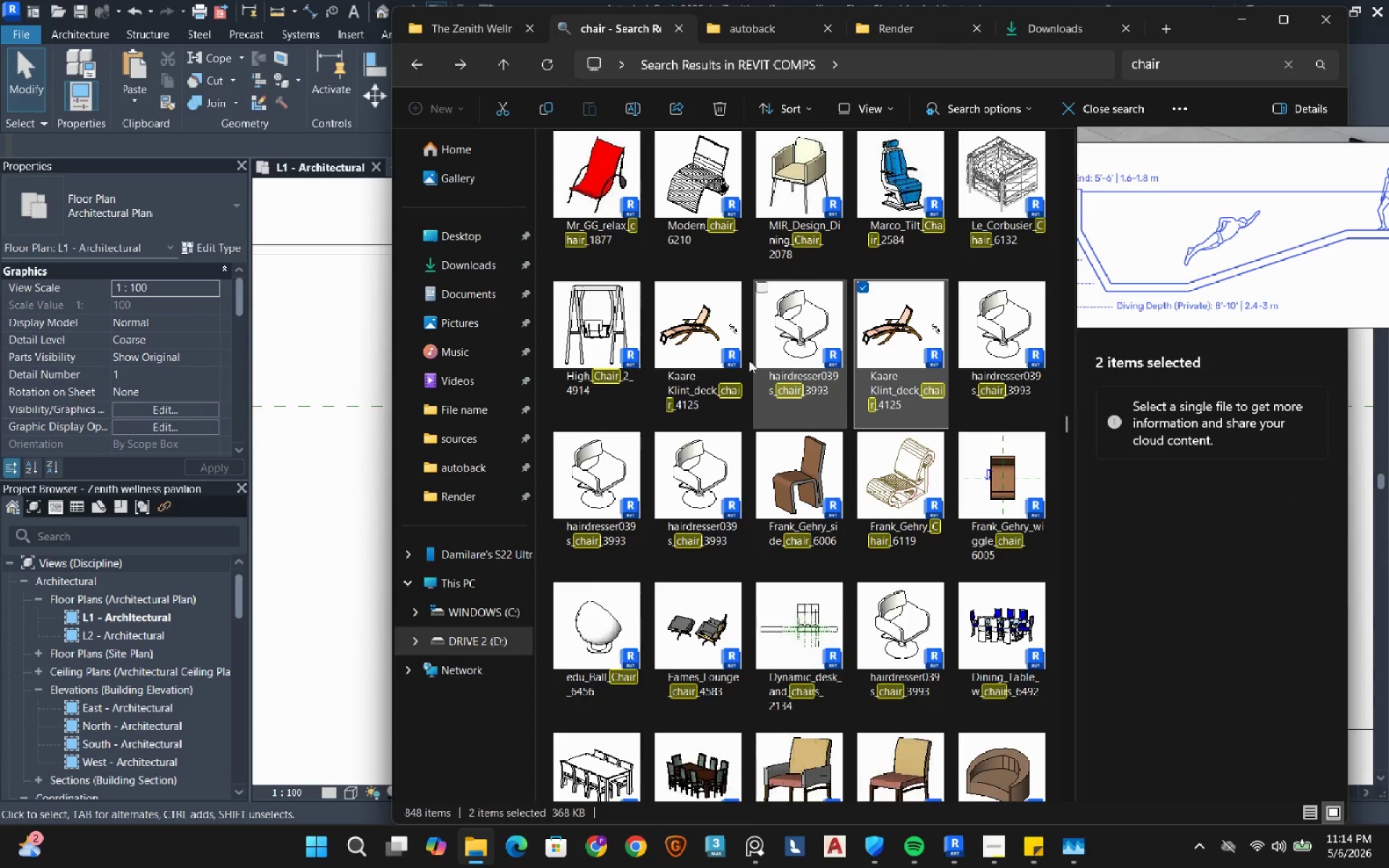 
scroll: coordinate [749, 373], scroll_direction: down, amount: 3.0
 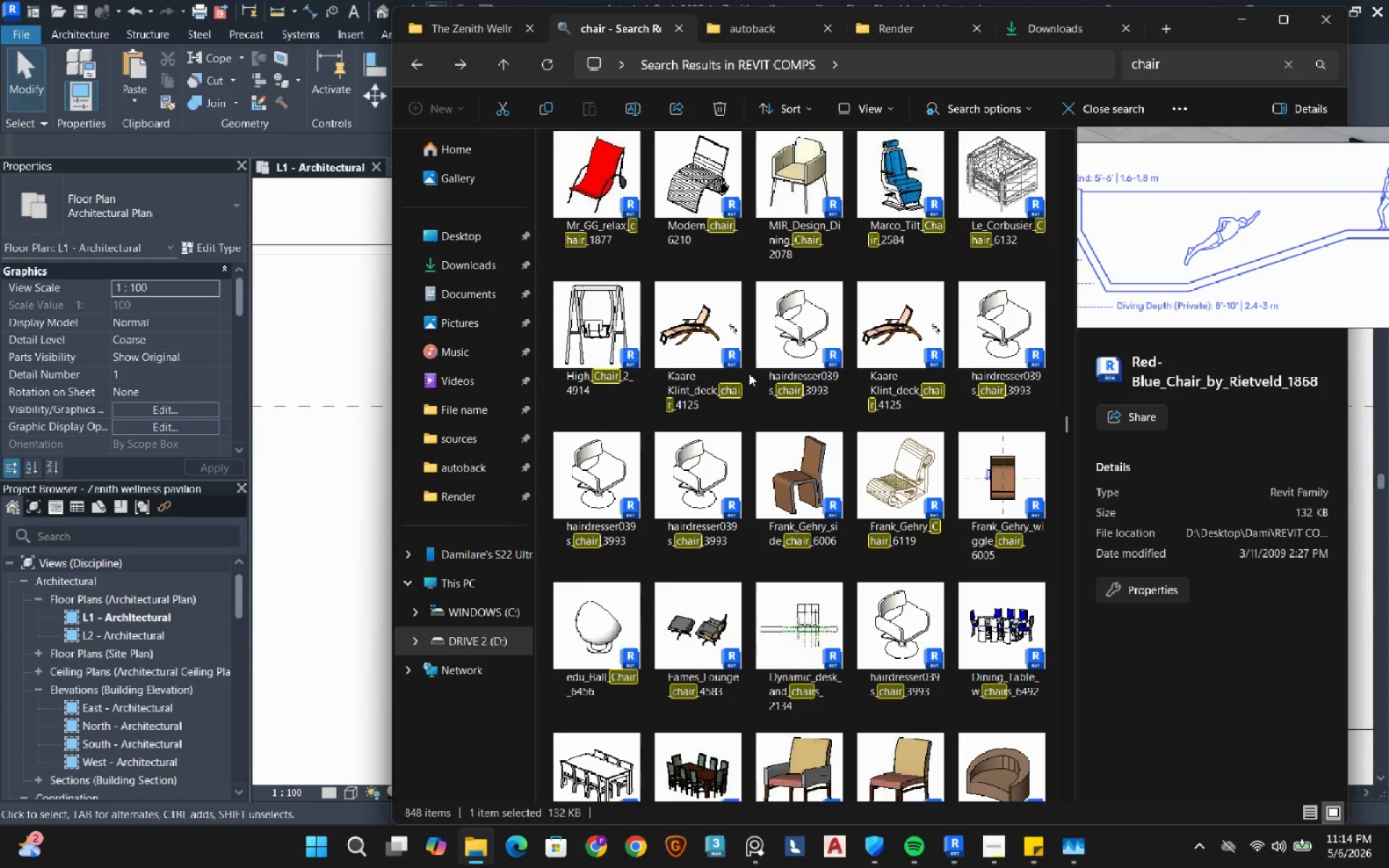 
scroll: coordinate [749, 373], scroll_direction: up, amount: 1.0
 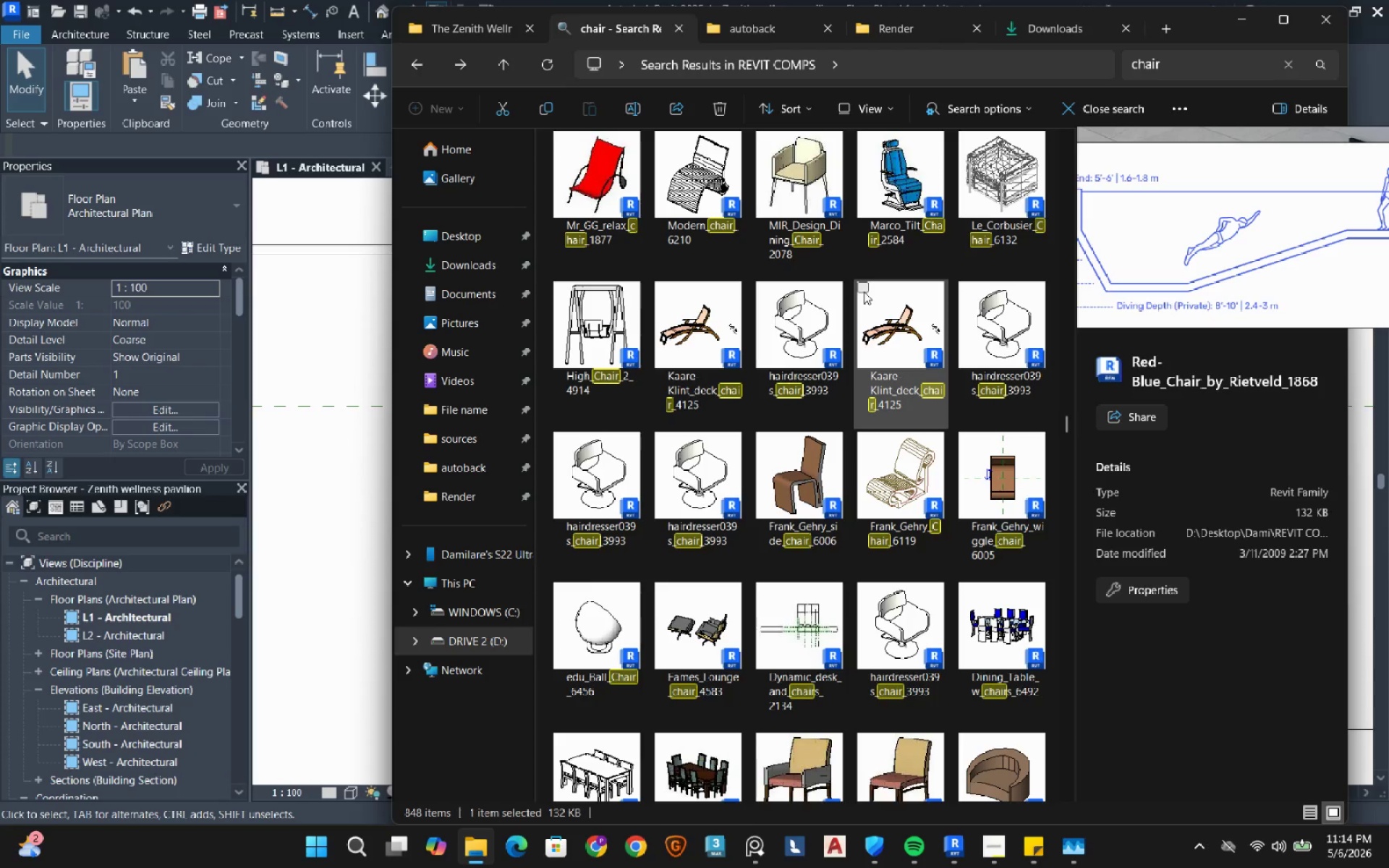 
left_click([864, 289])
 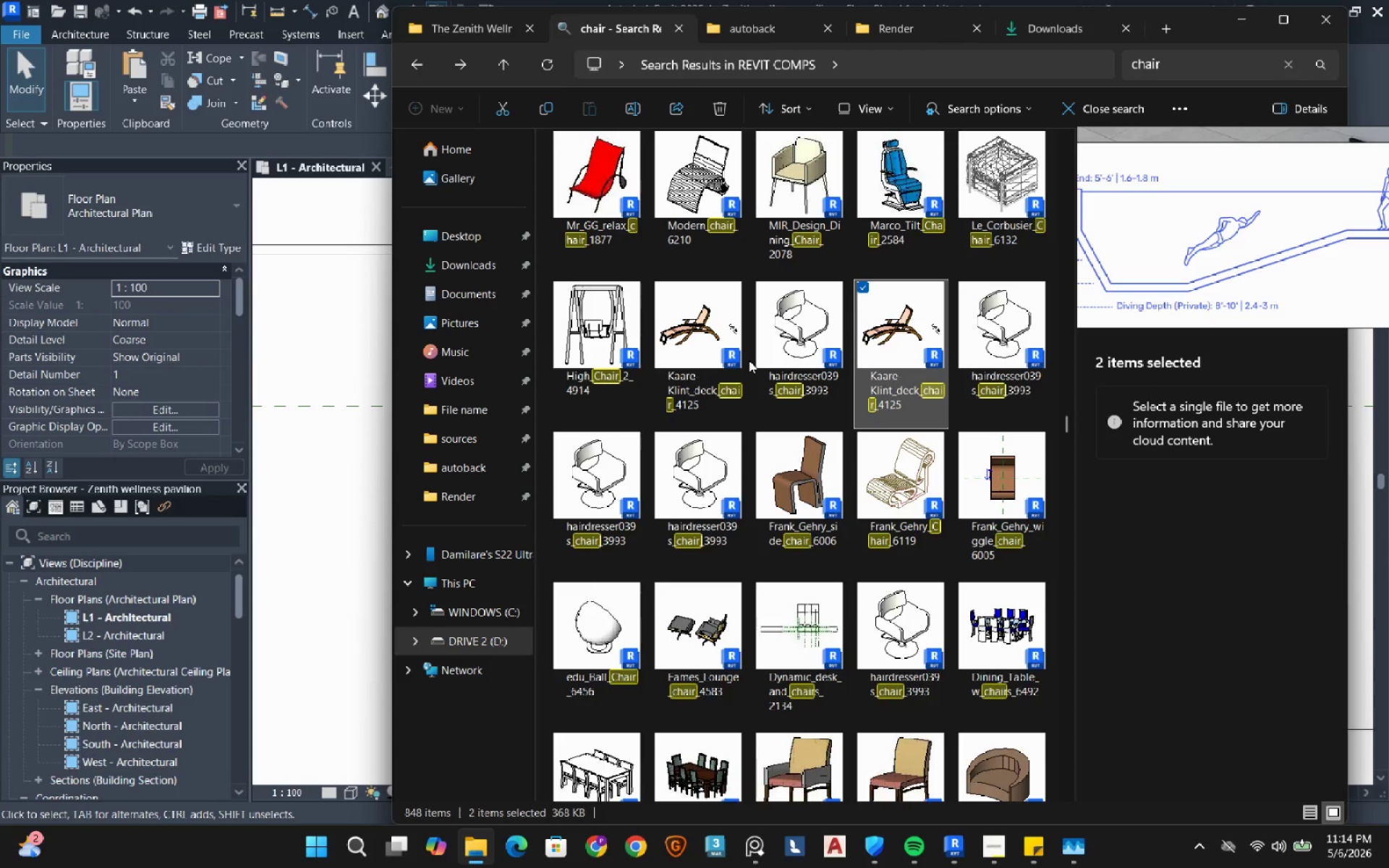 
scroll: coordinate [749, 360], scroll_direction: down, amount: 1.0
 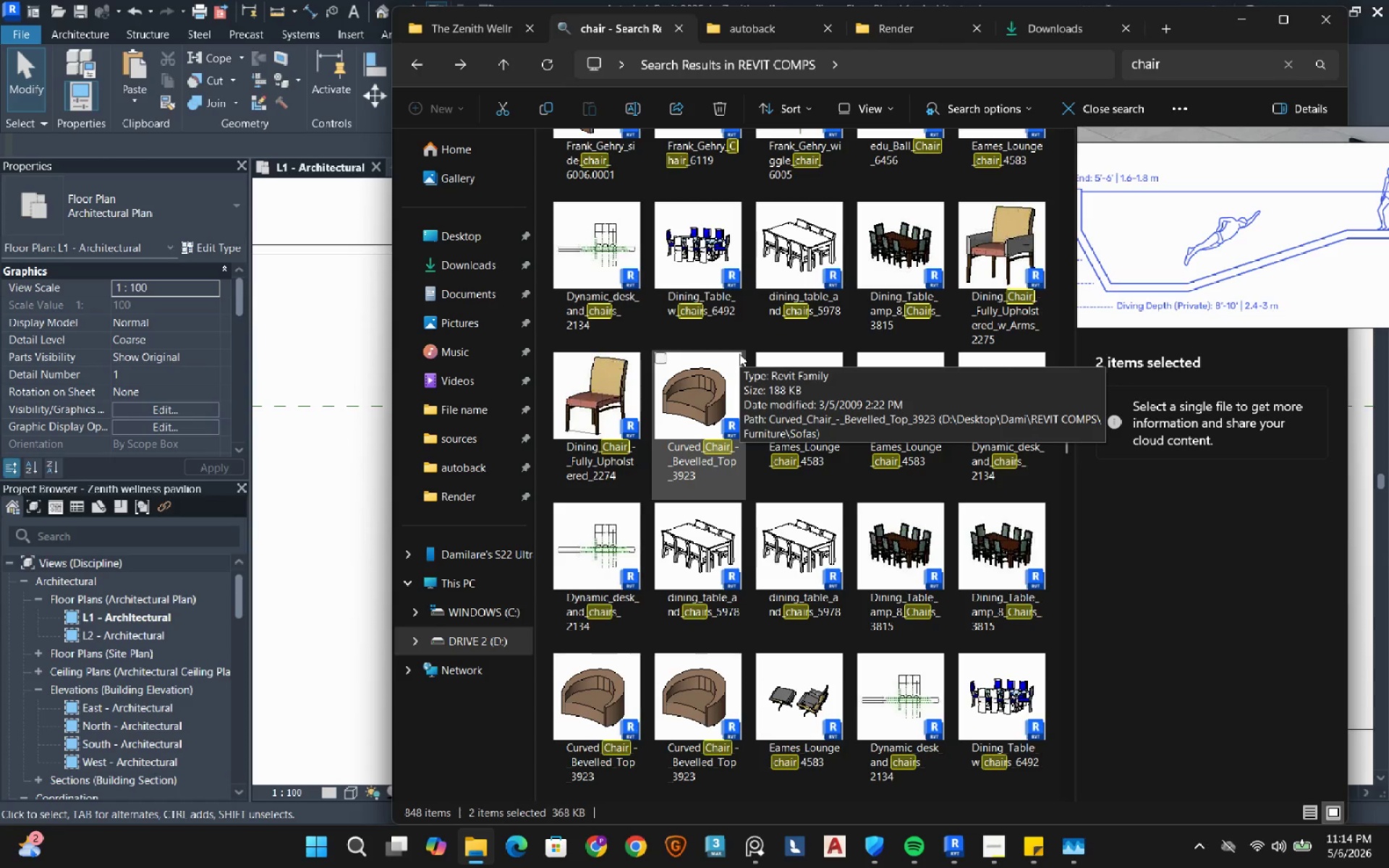 
wait(6.19)
 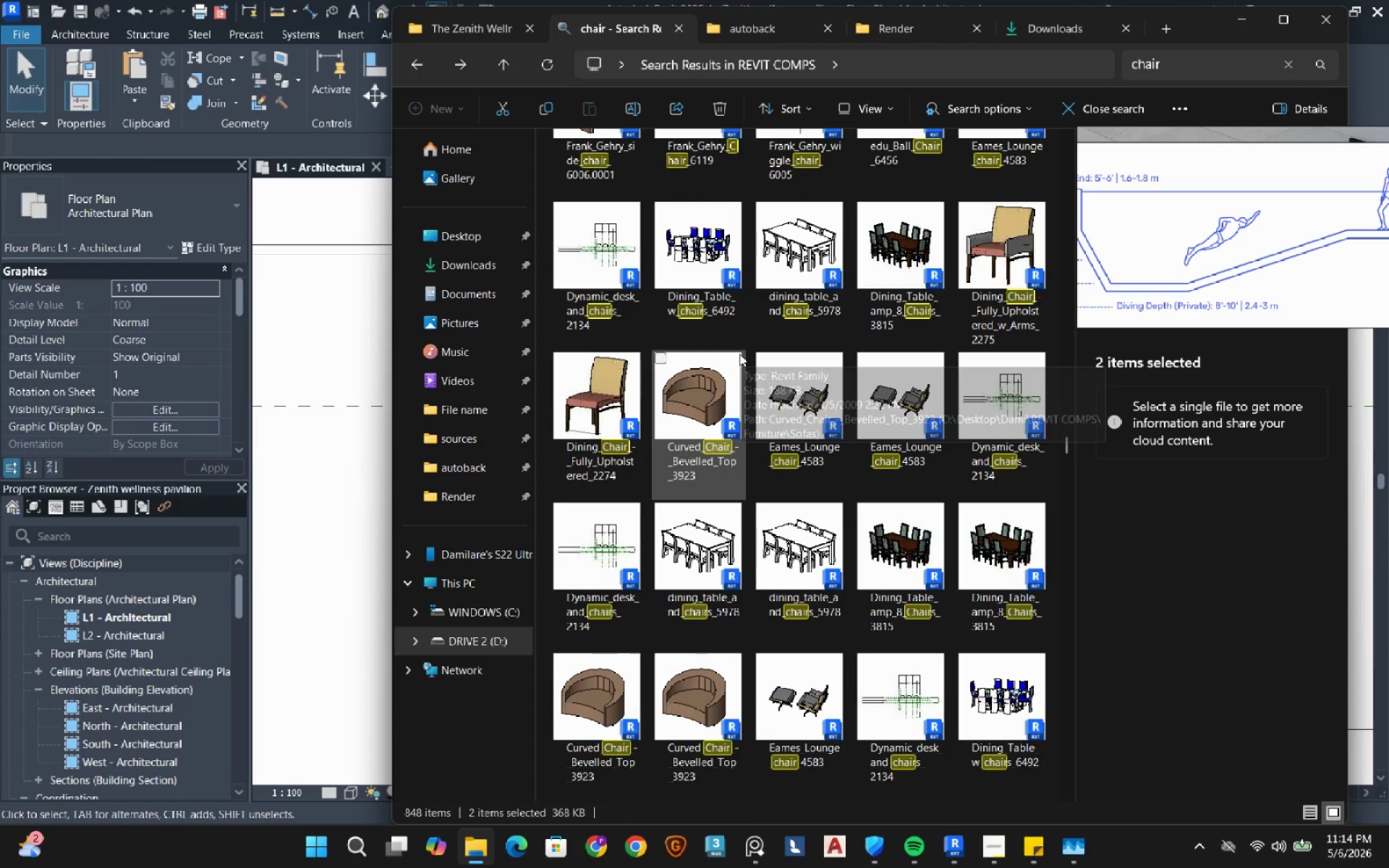 
scroll: coordinate [737, 353], scroll_direction: down, amount: 5.0
 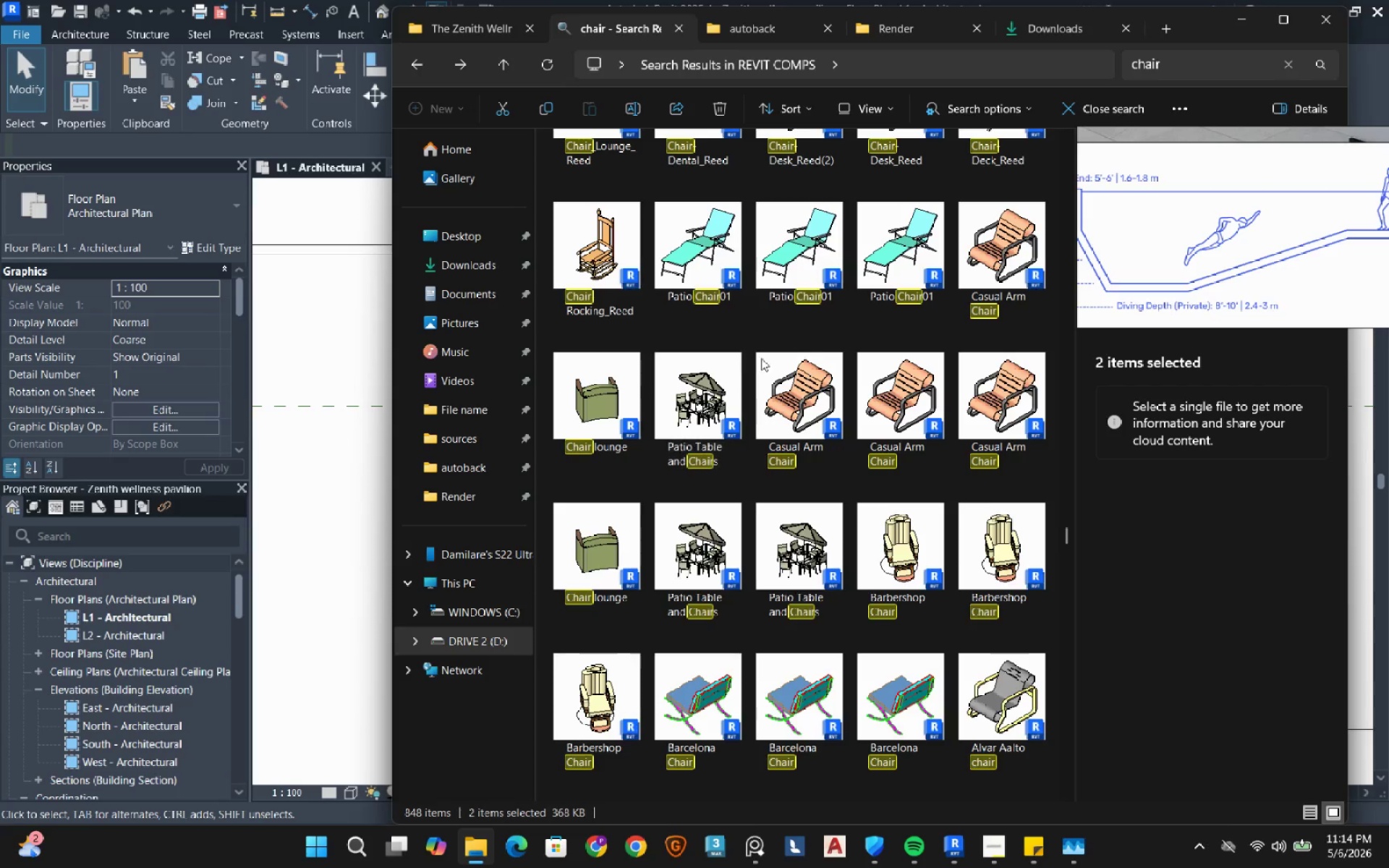 
scroll: coordinate [780, 362], scroll_direction: up, amount: 1.0
 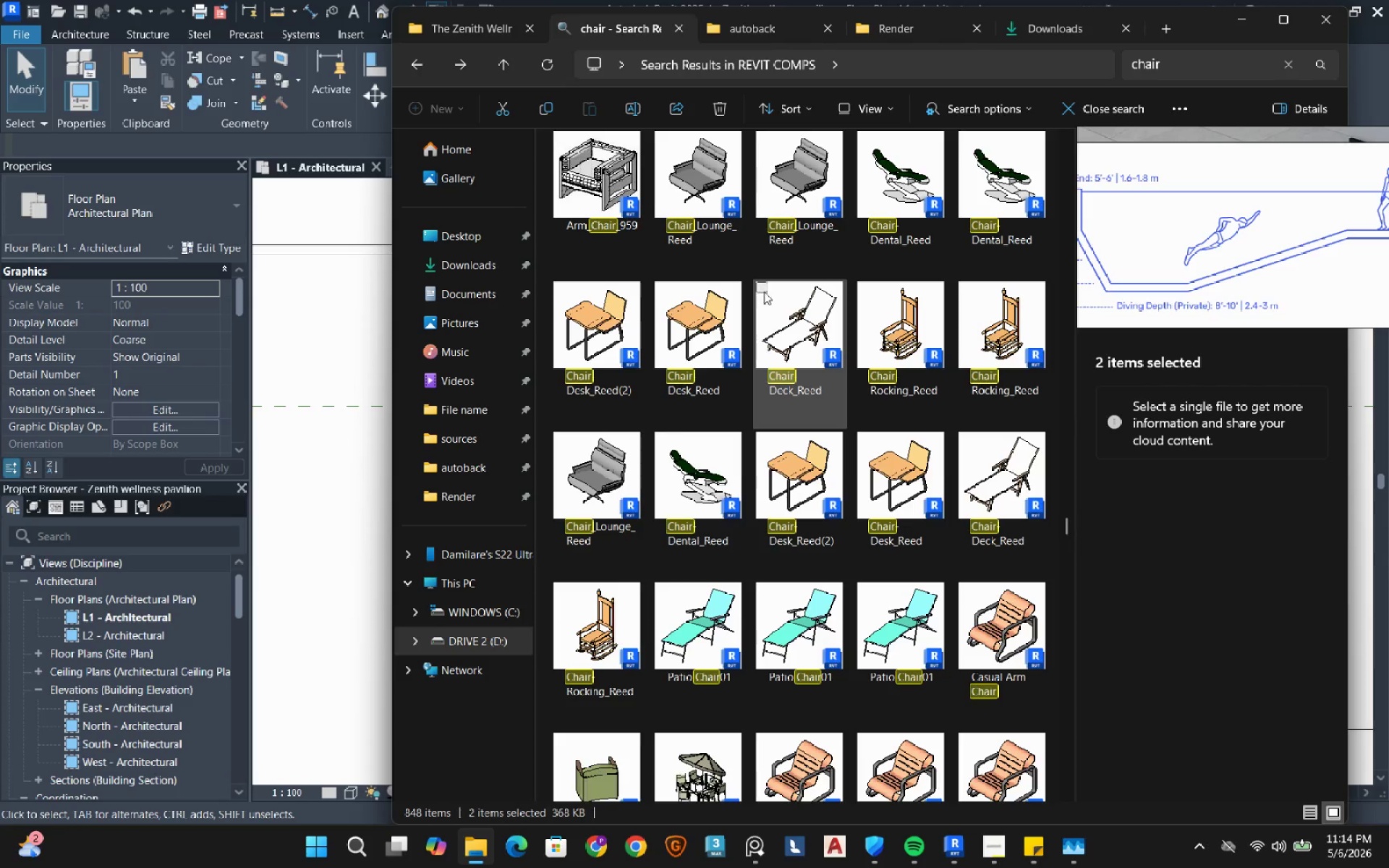 
left_click([764, 291])
 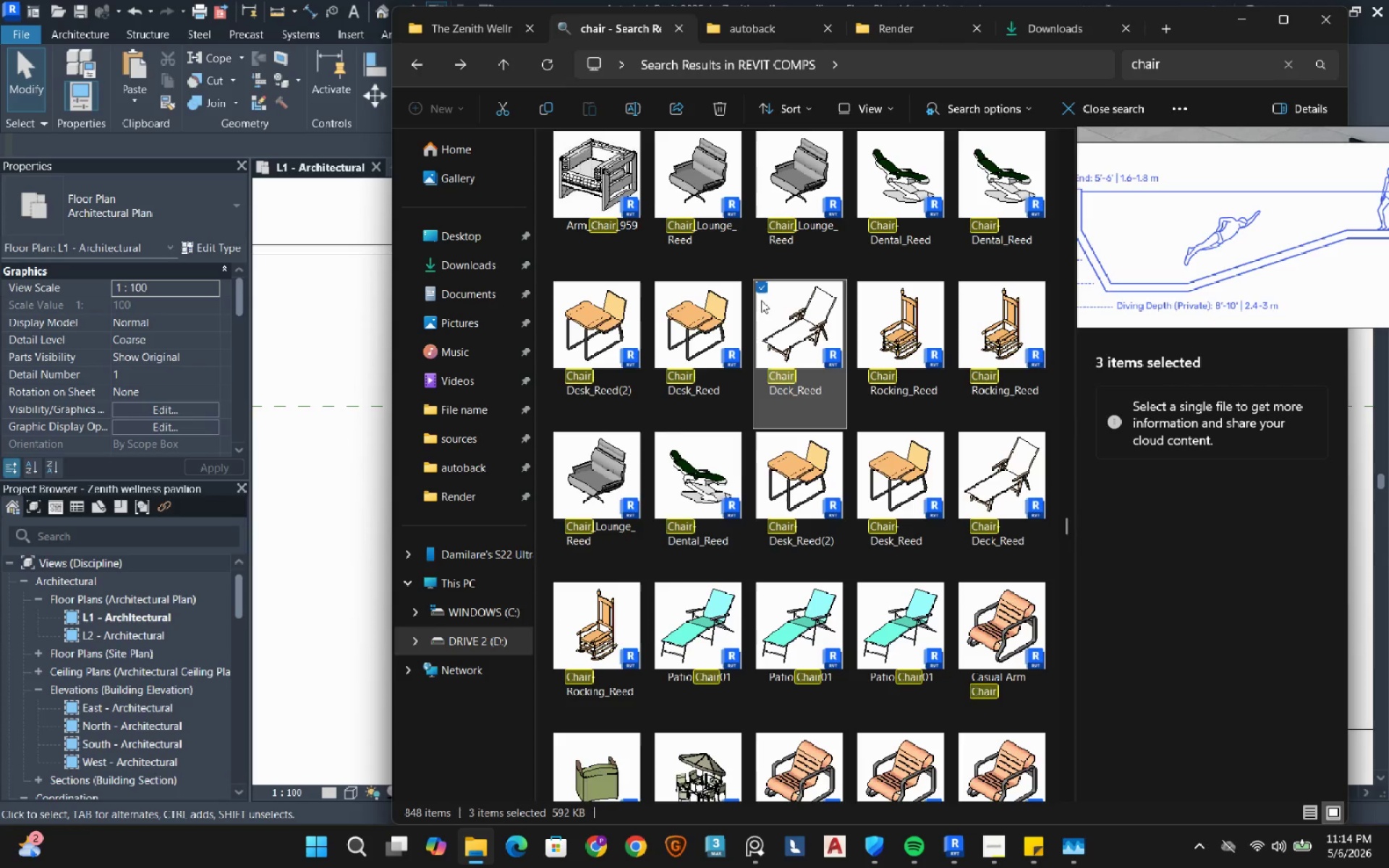 
scroll: coordinate [754, 319], scroll_direction: down, amount: 2.0
 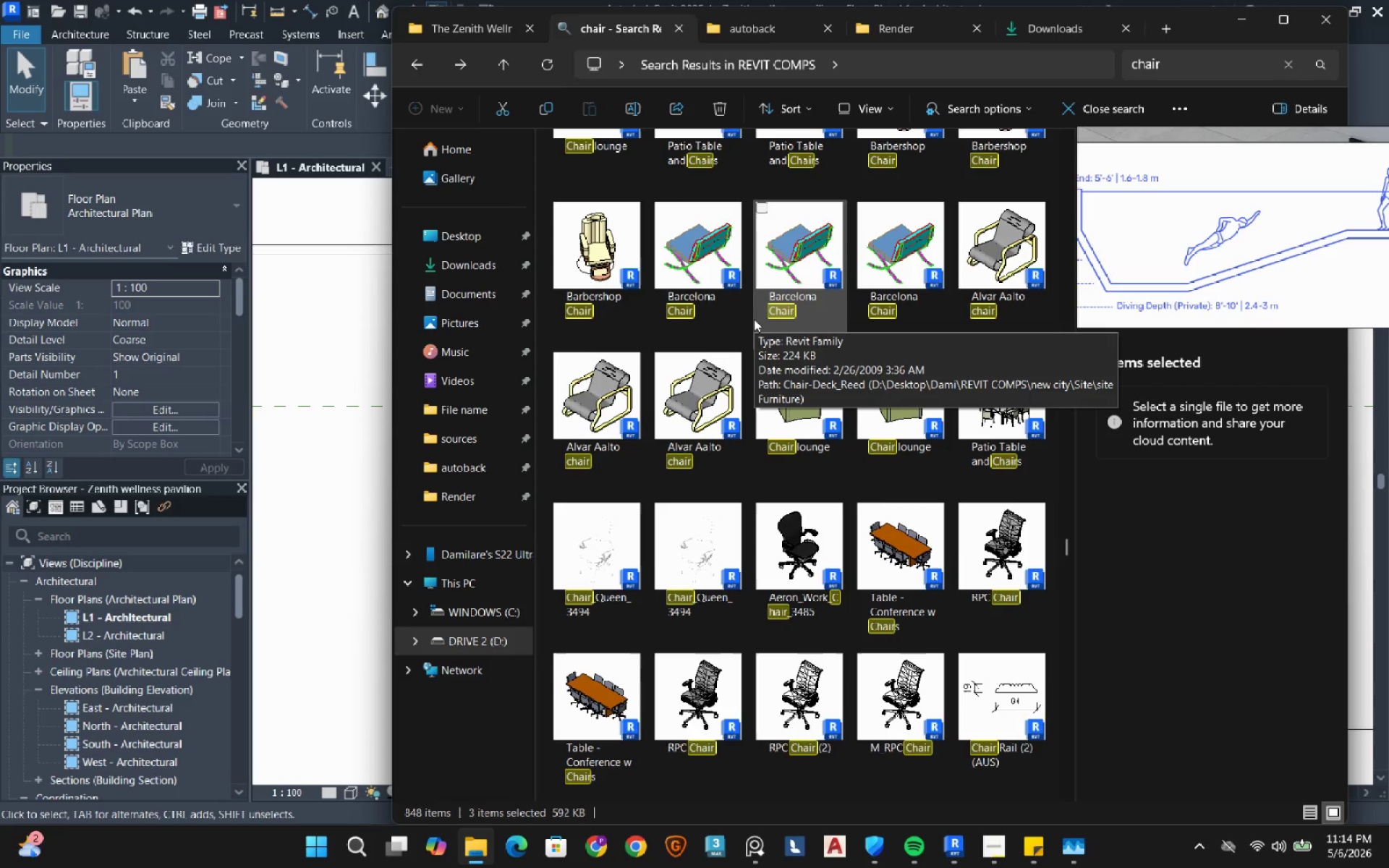 
scroll: coordinate [794, 475], scroll_direction: up, amount: 1.0
 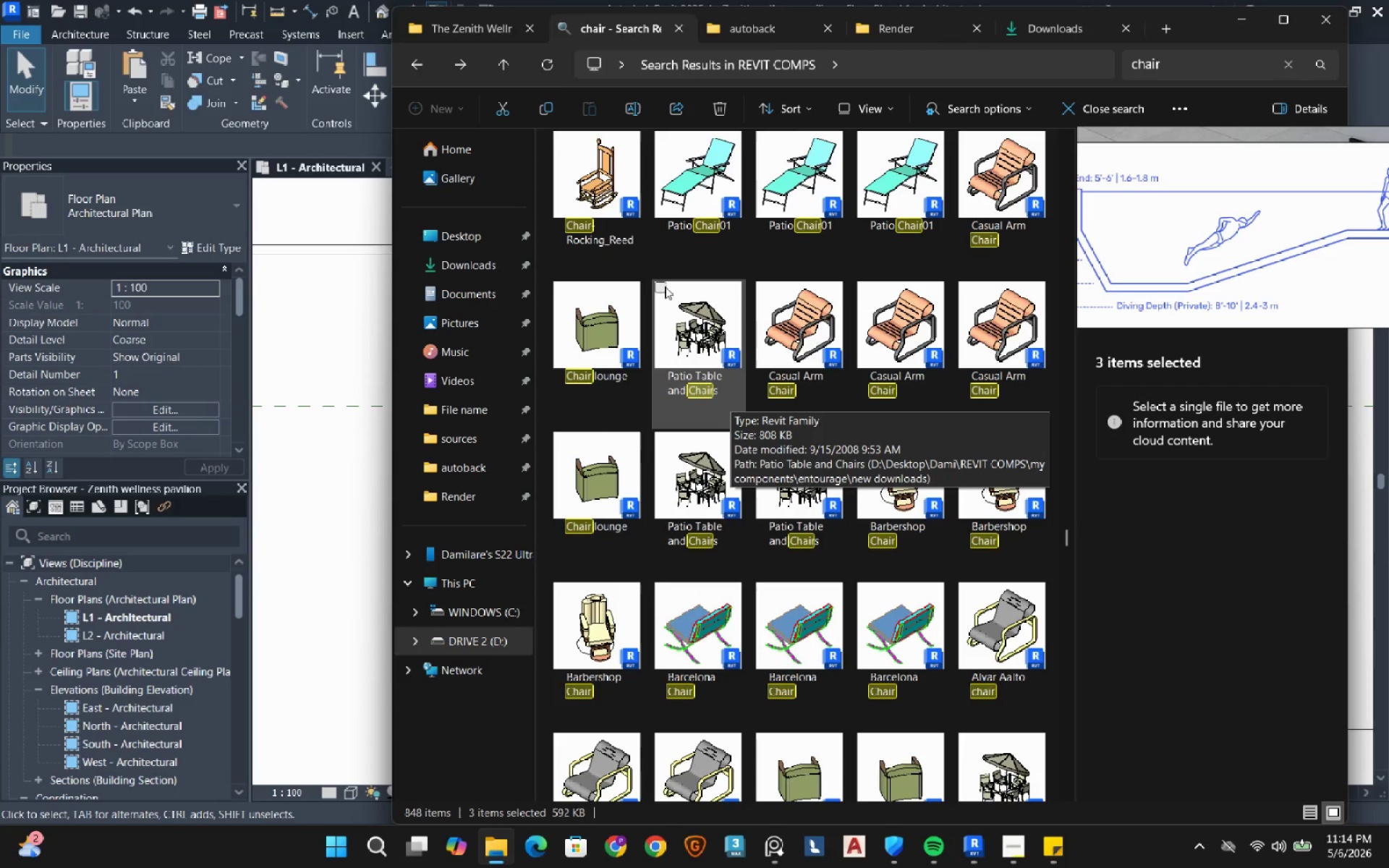 
left_click([665, 286])
 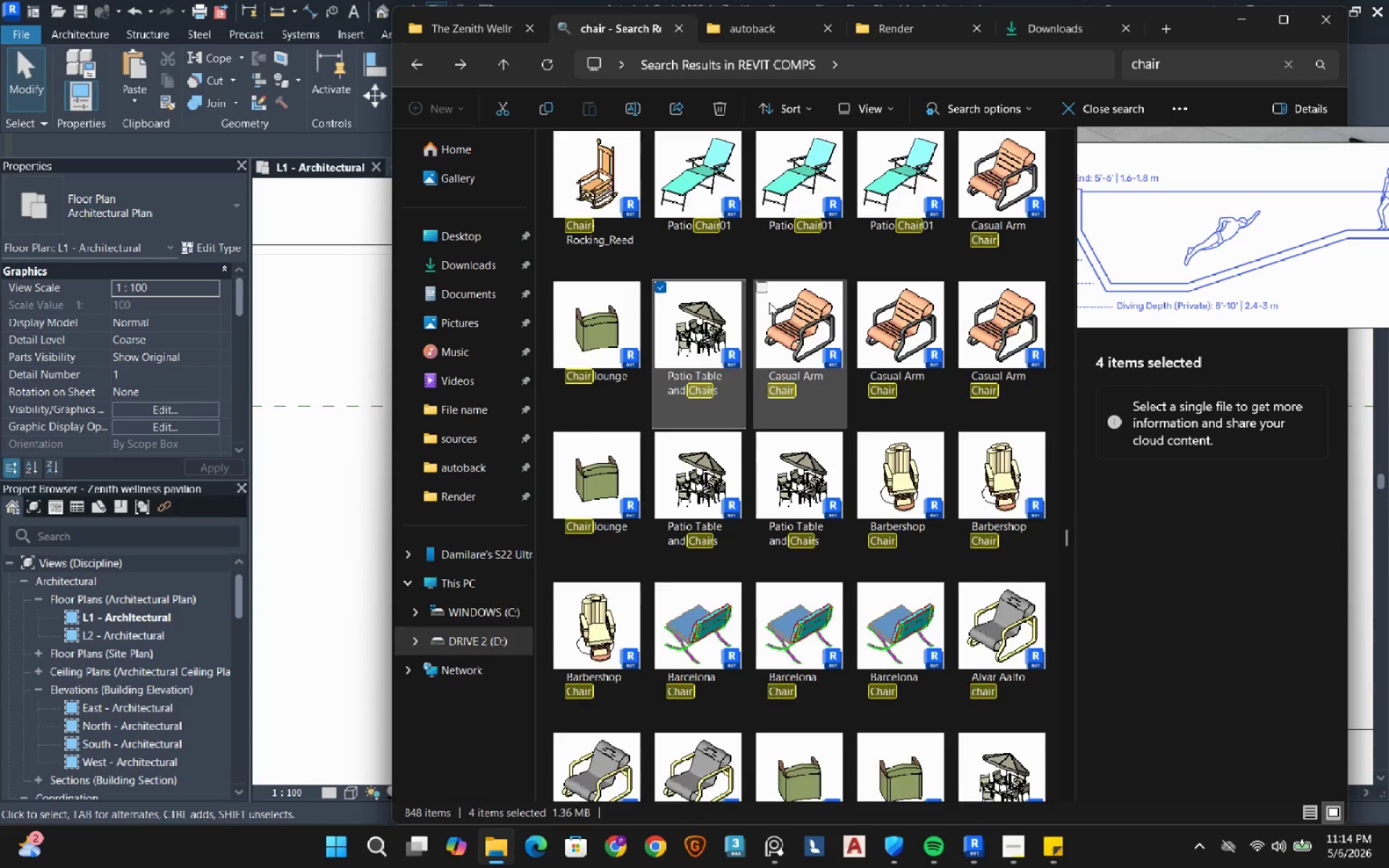 
scroll: coordinate [769, 302], scroll_direction: down, amount: 2.0
 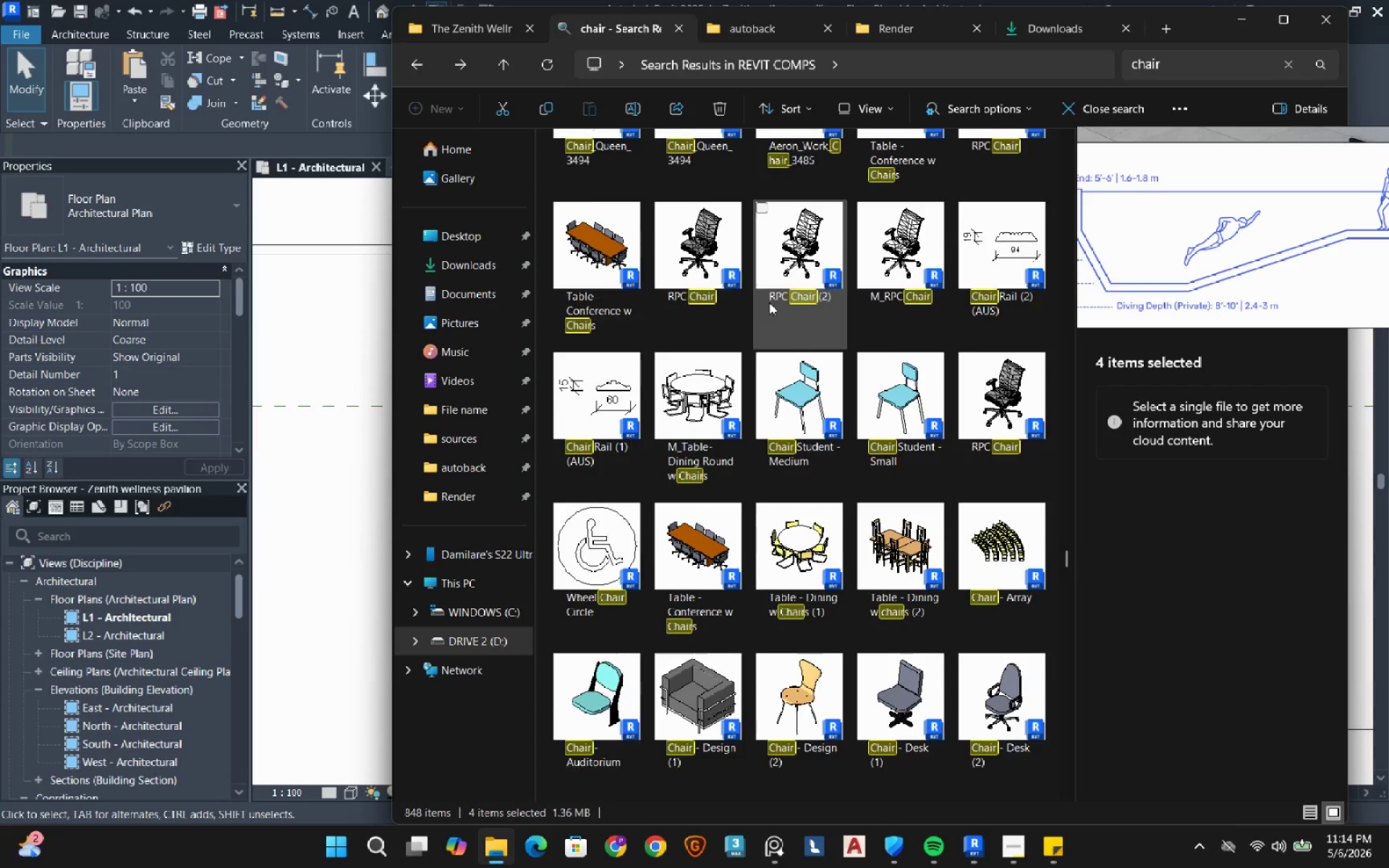 
scroll: coordinate [769, 302], scroll_direction: up, amount: 6.0
 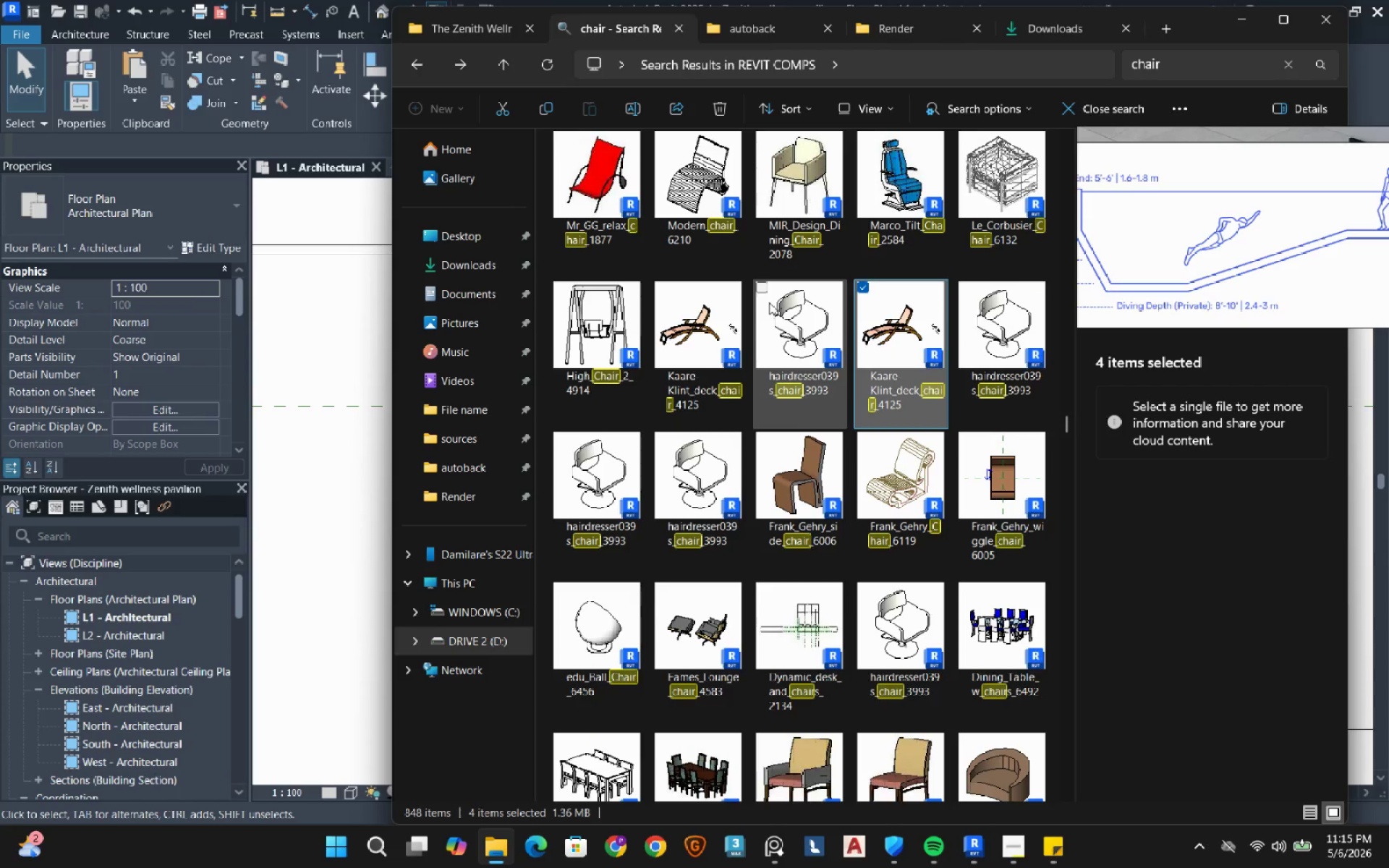 
left_click_drag(start_coordinate=[882, 325], to_coordinate=[351, 482])
 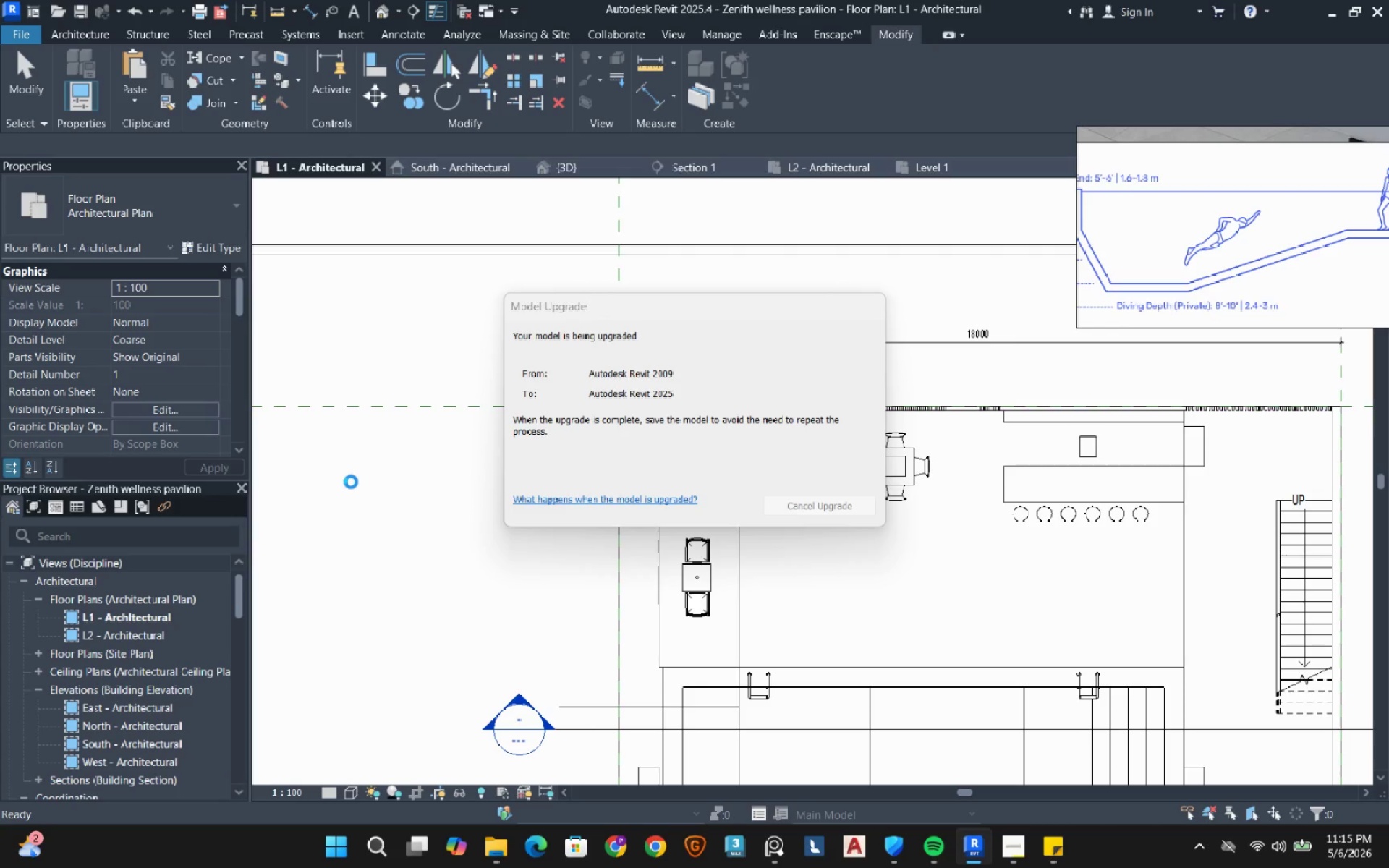 
wait(10.16)
 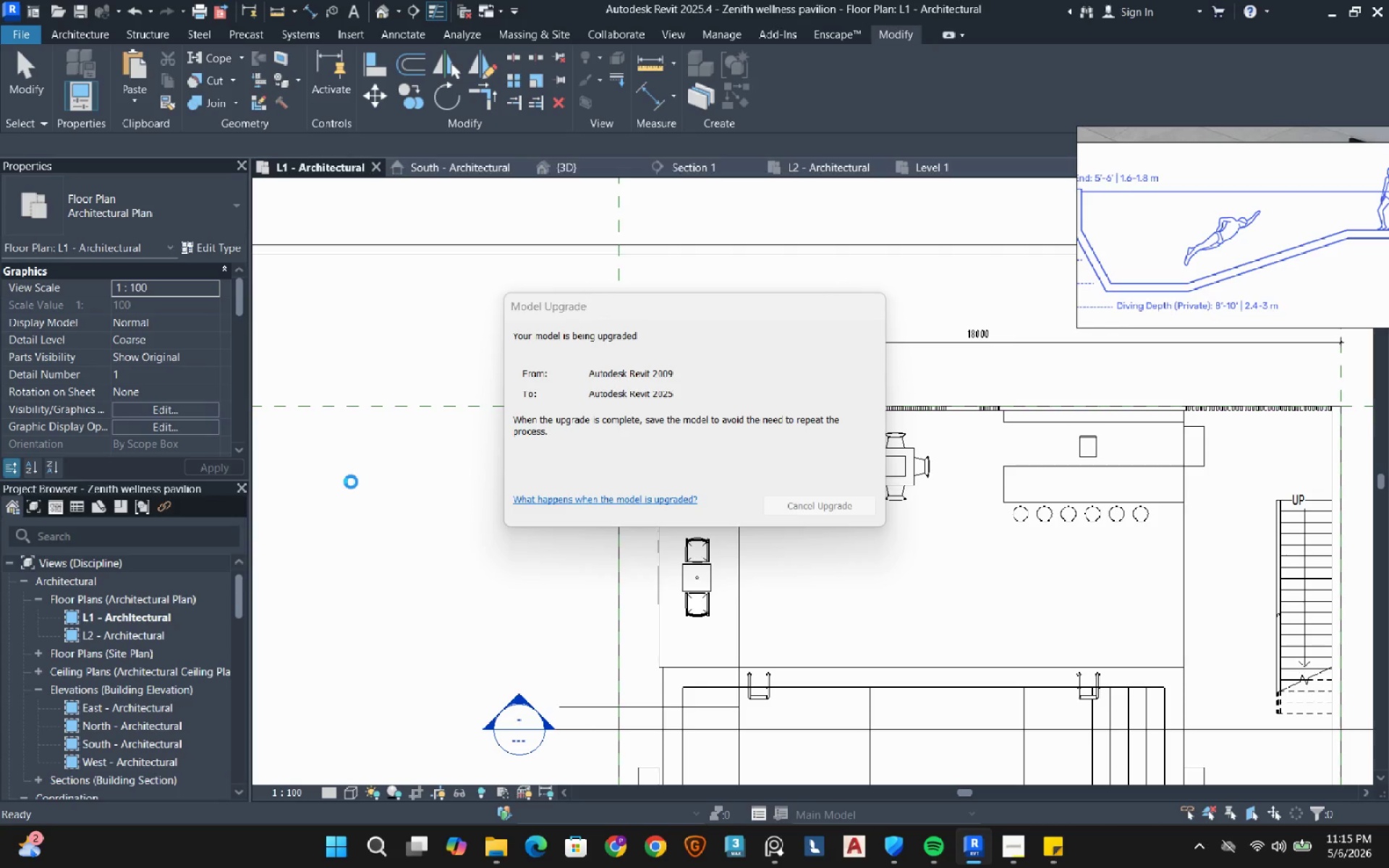 
scroll: coordinate [651, 488], scroll_direction: down, amount: 3.0
 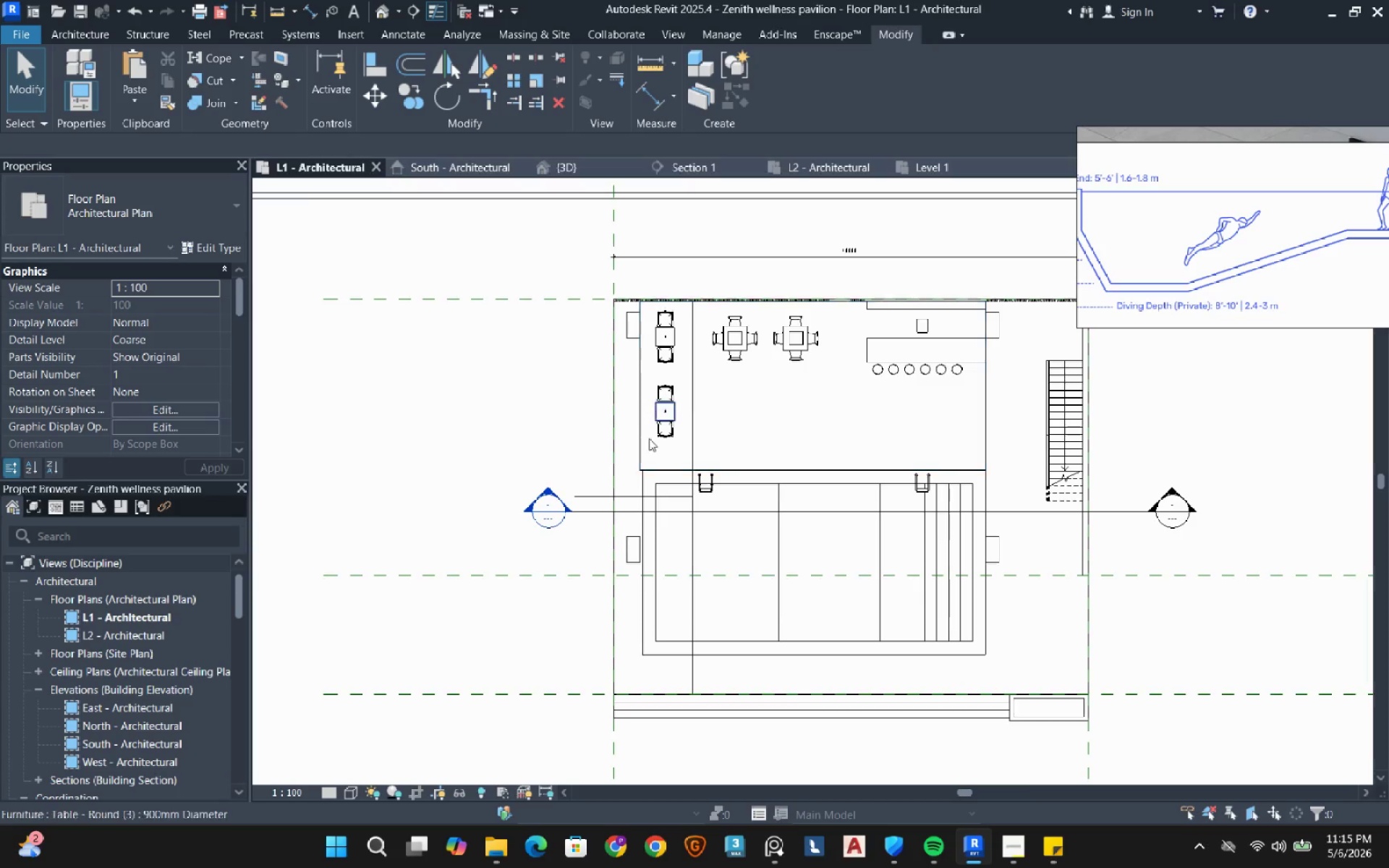 
wait(10.89)
 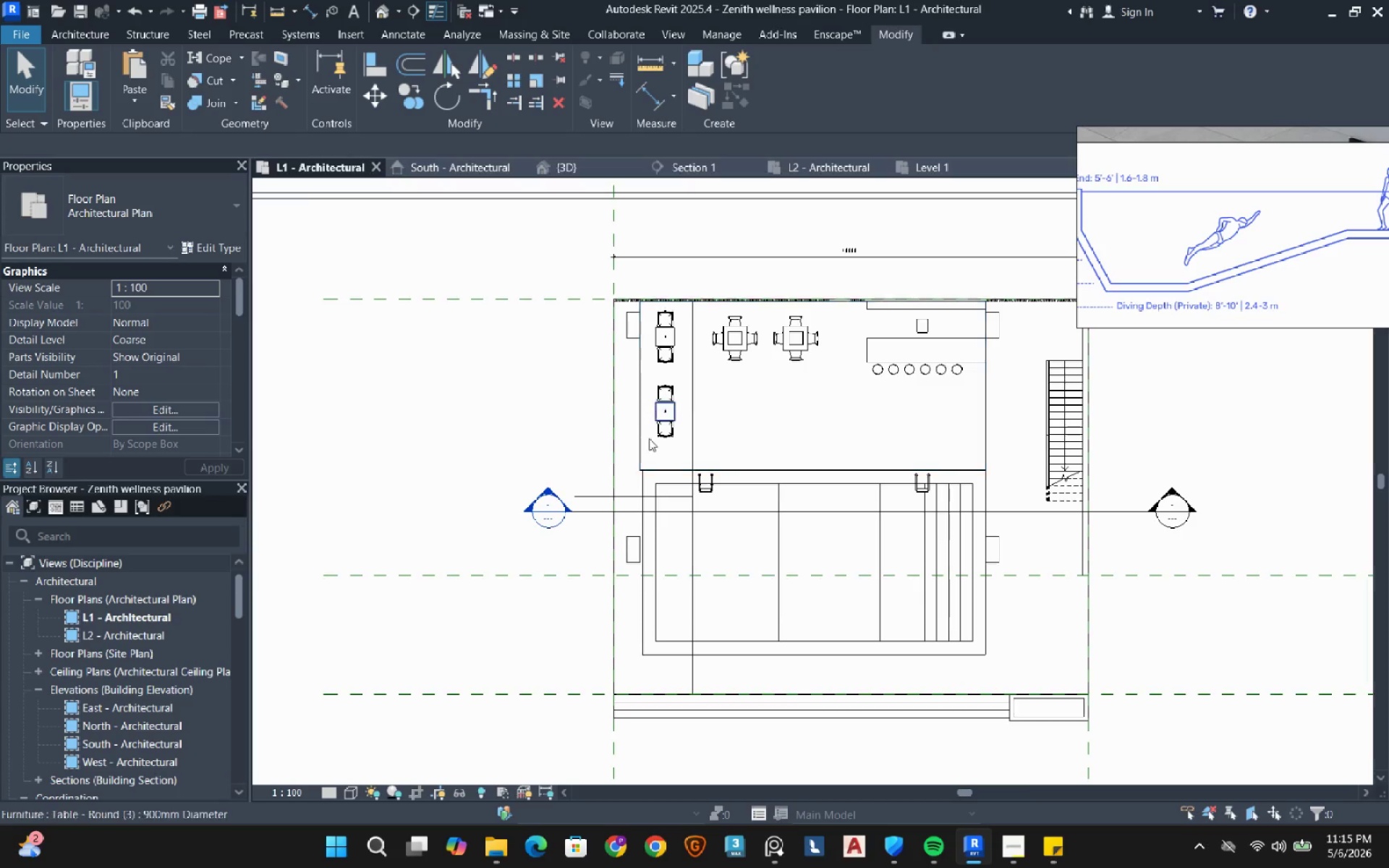 
left_click([90, 35])
 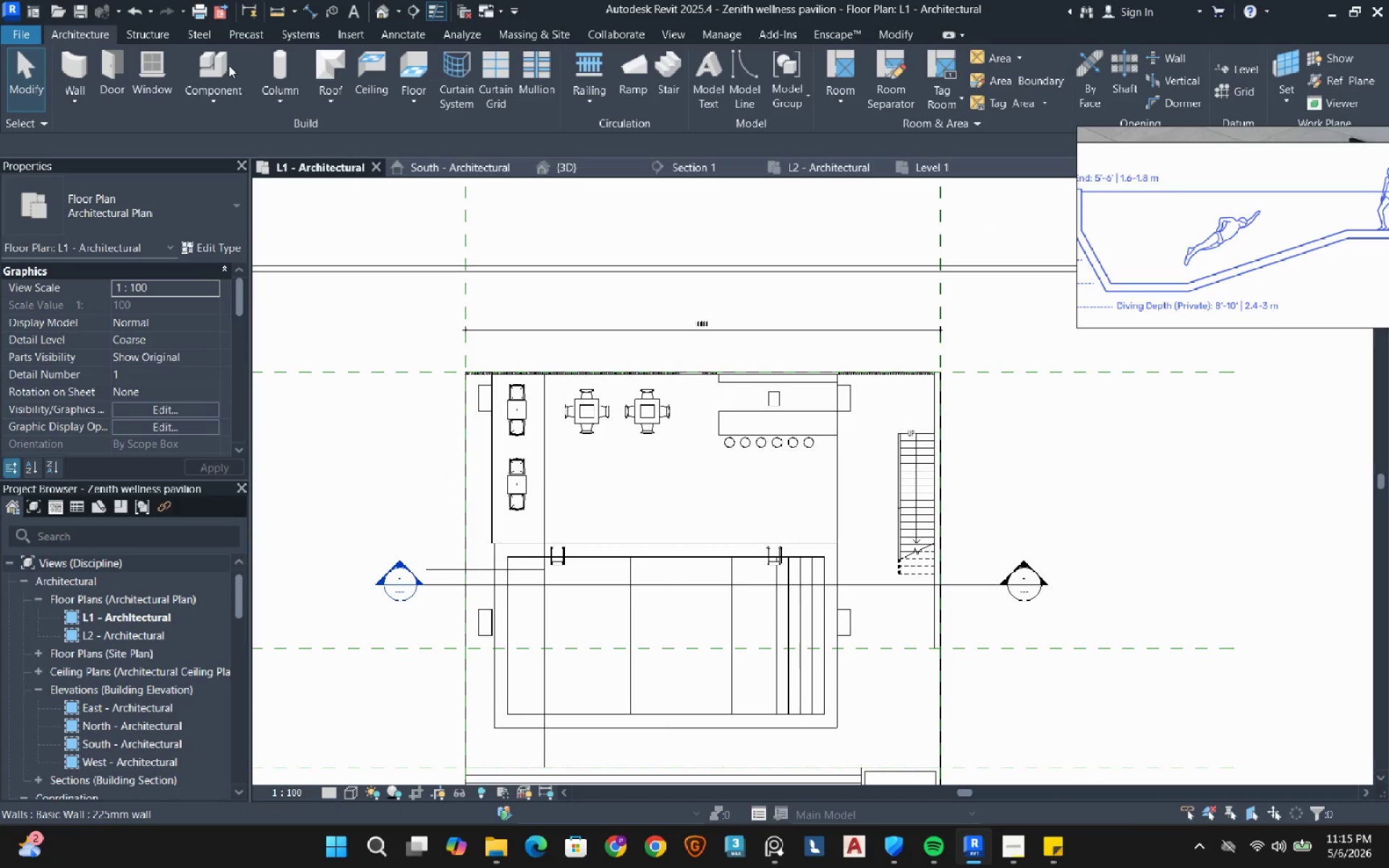 
left_click([229, 65])
 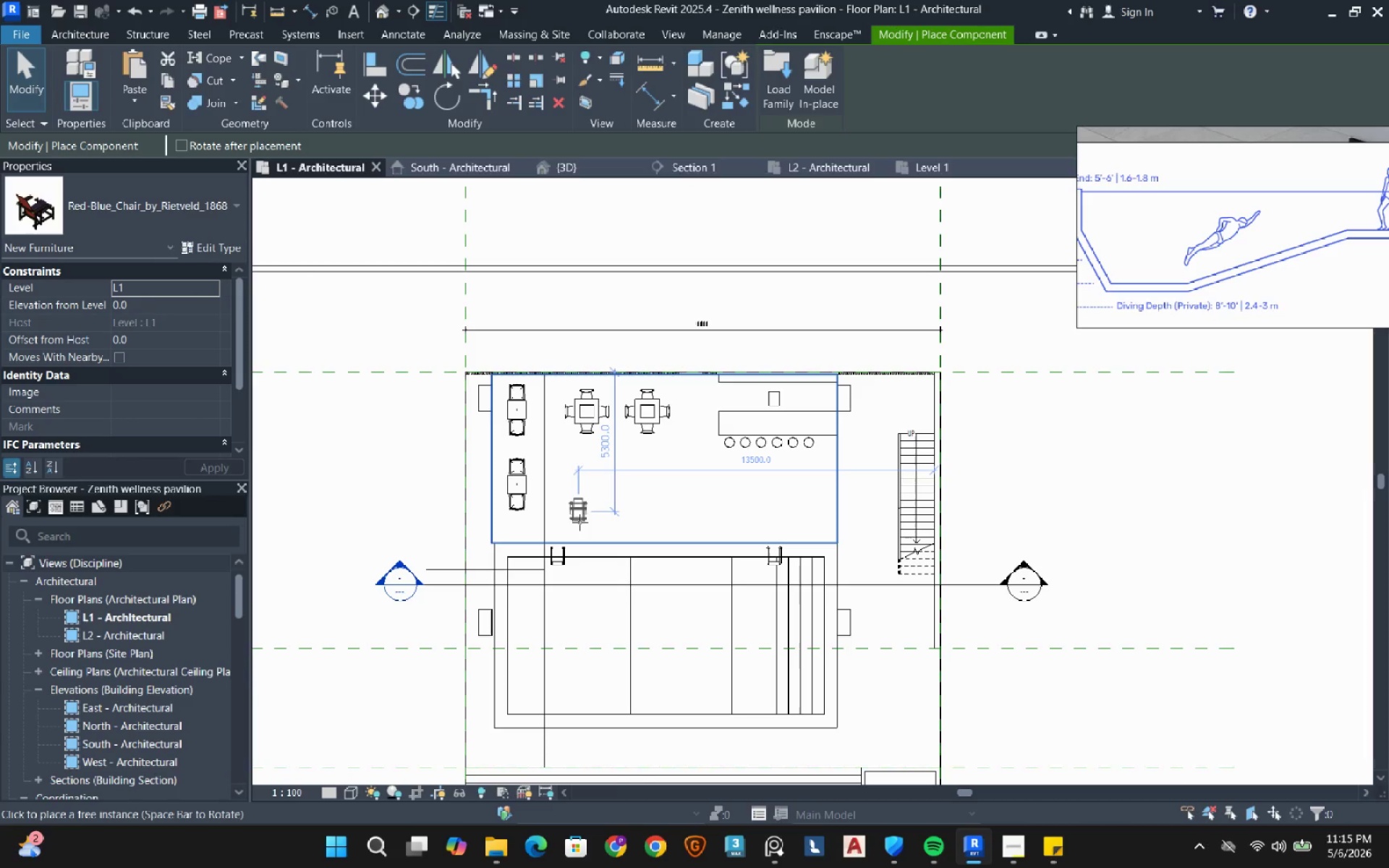 
wait(6.38)
 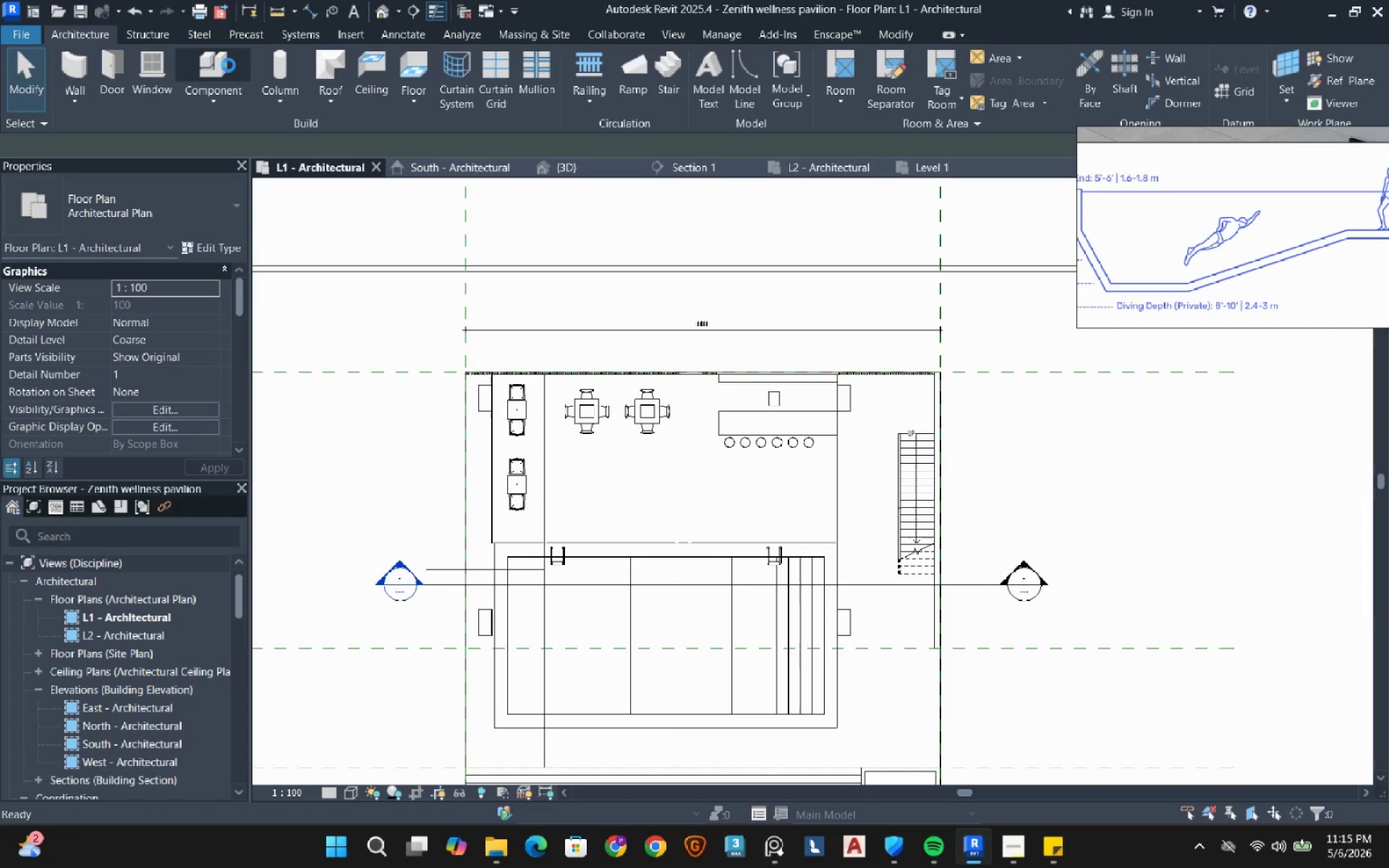 
scroll: coordinate [579, 522], scroll_direction: up, amount: 3.0
 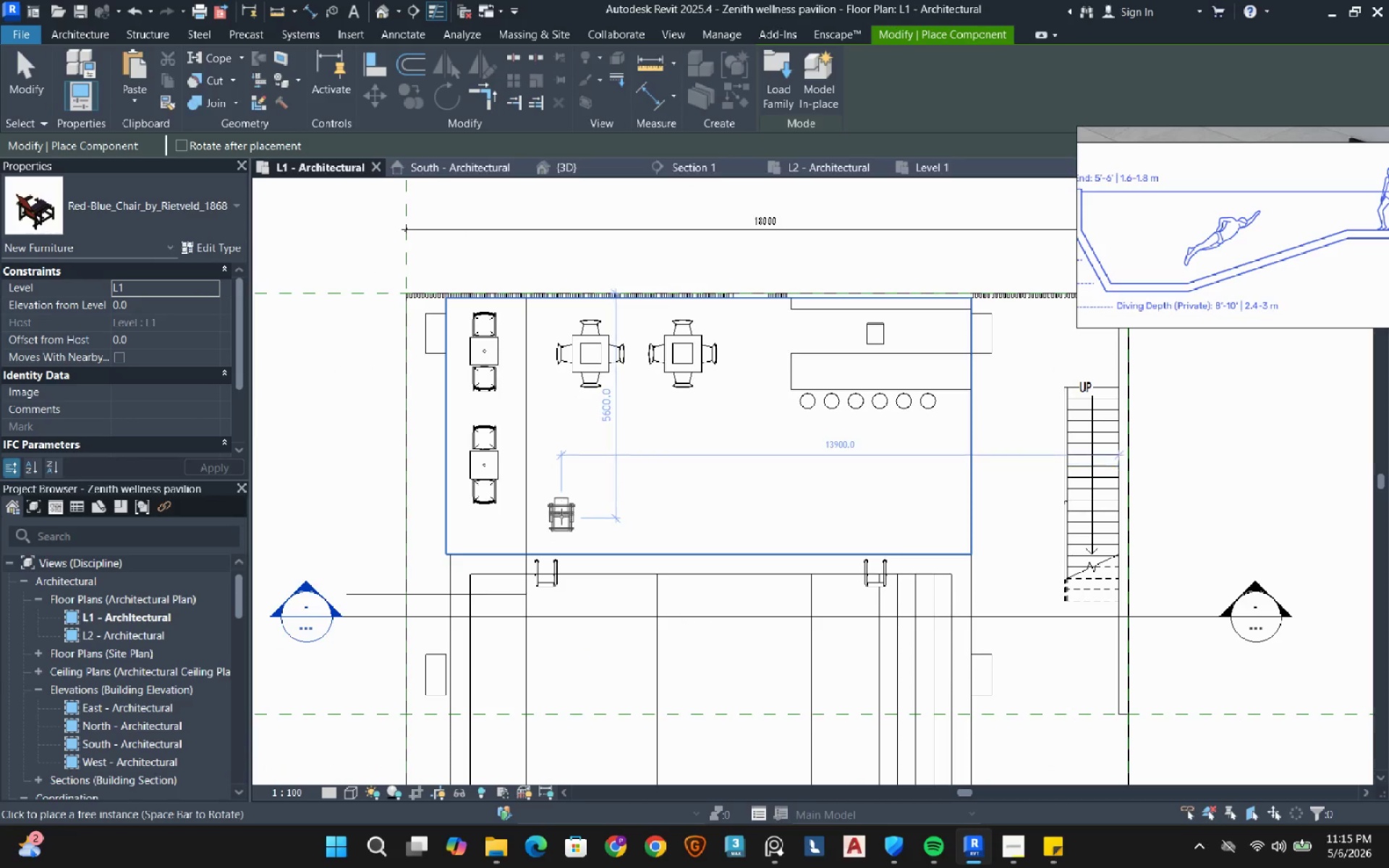 
left_click([563, 512])
 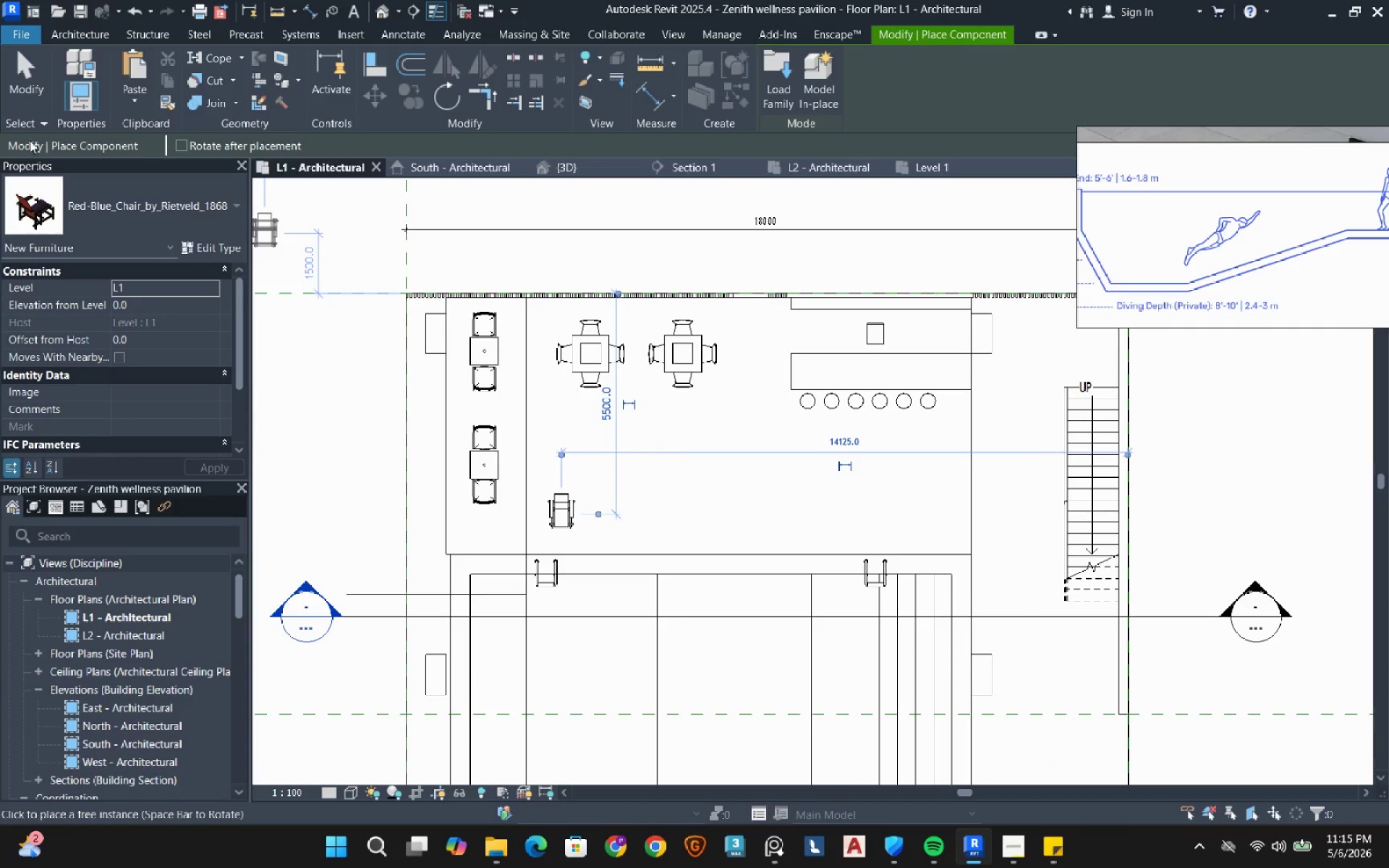 
left_click([12, 80])
 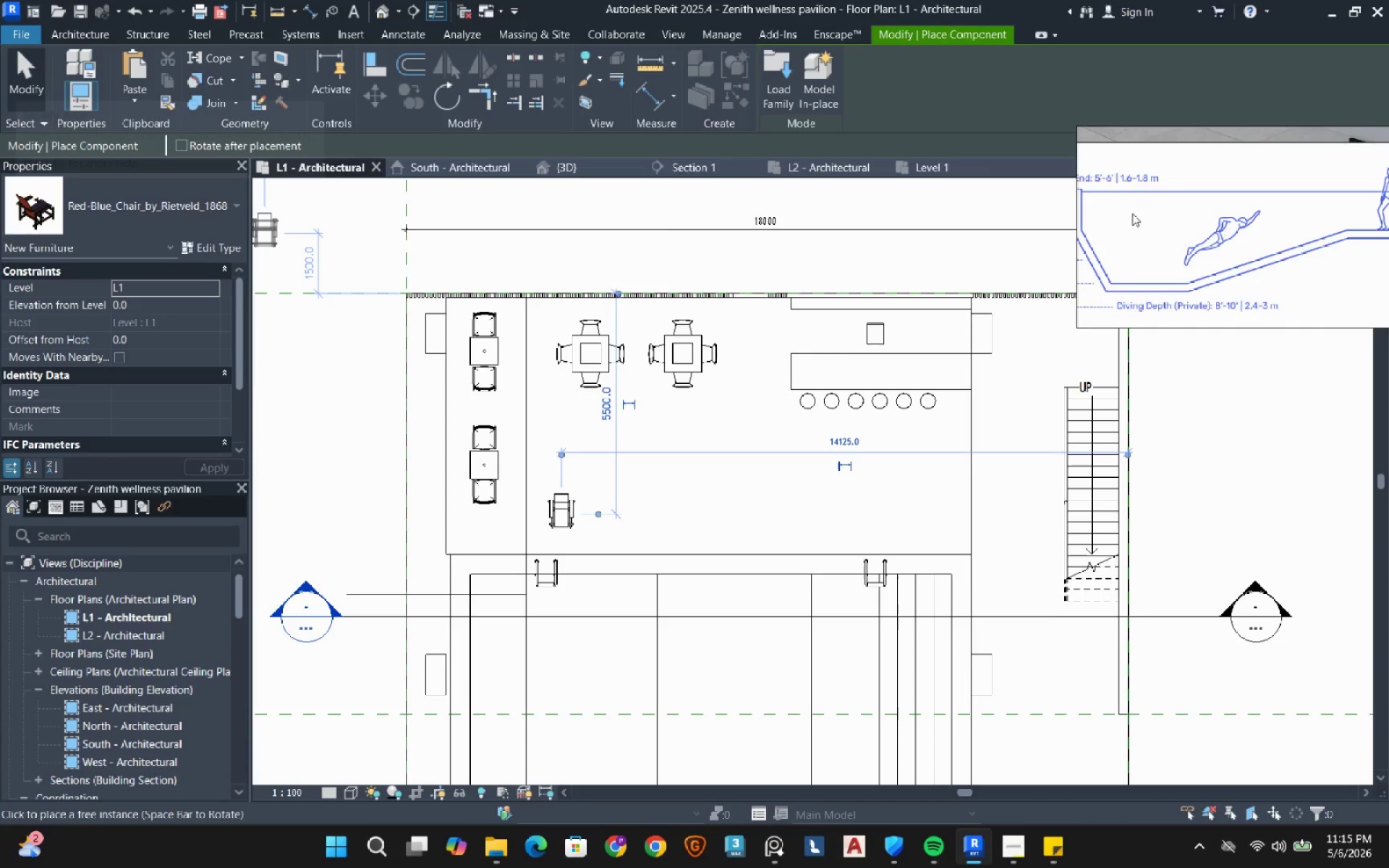 
scroll: coordinate [1181, 214], scroll_direction: down, amount: 8.0
 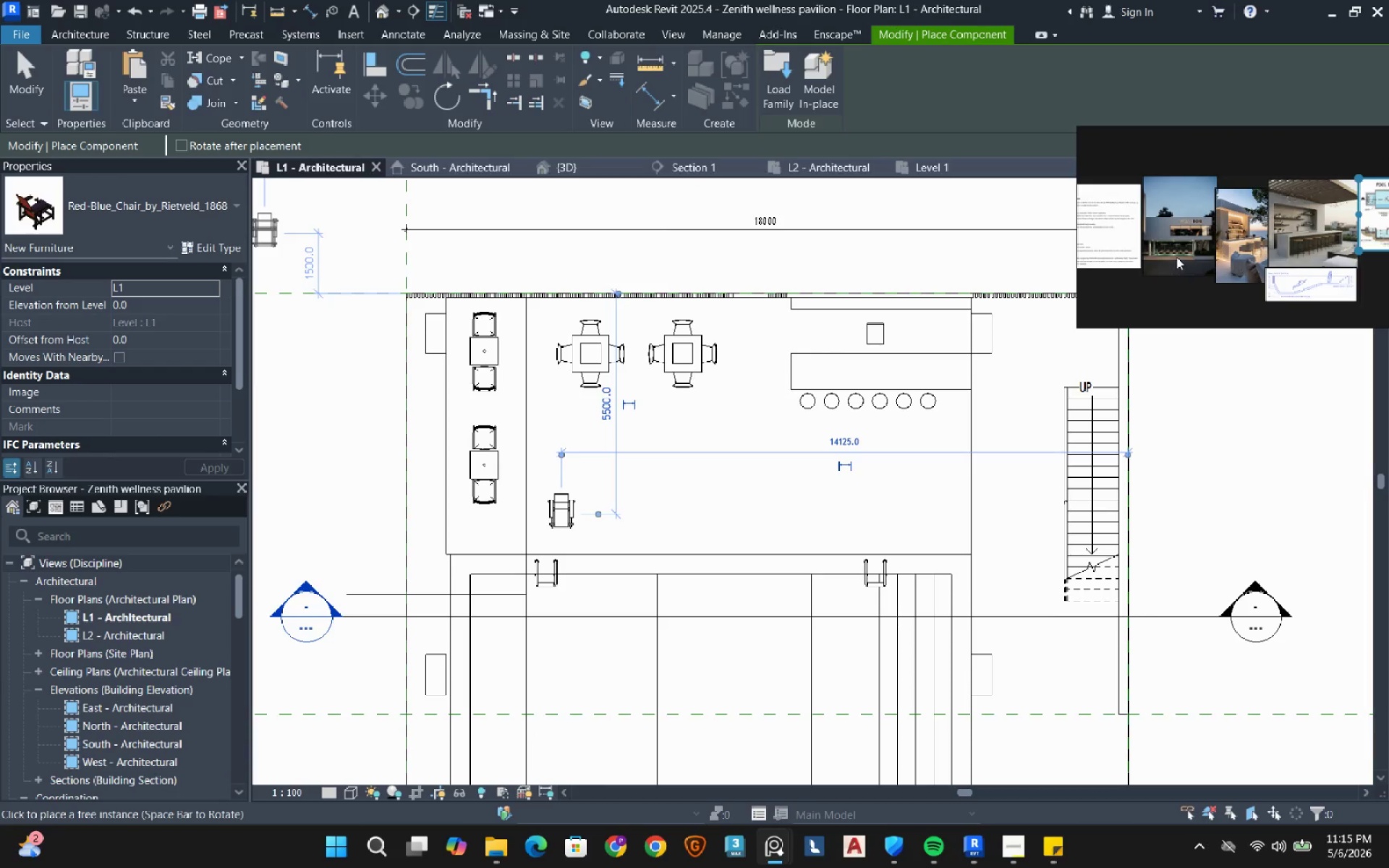 
scroll: coordinate [1152, 247], scroll_direction: up, amount: 8.0
 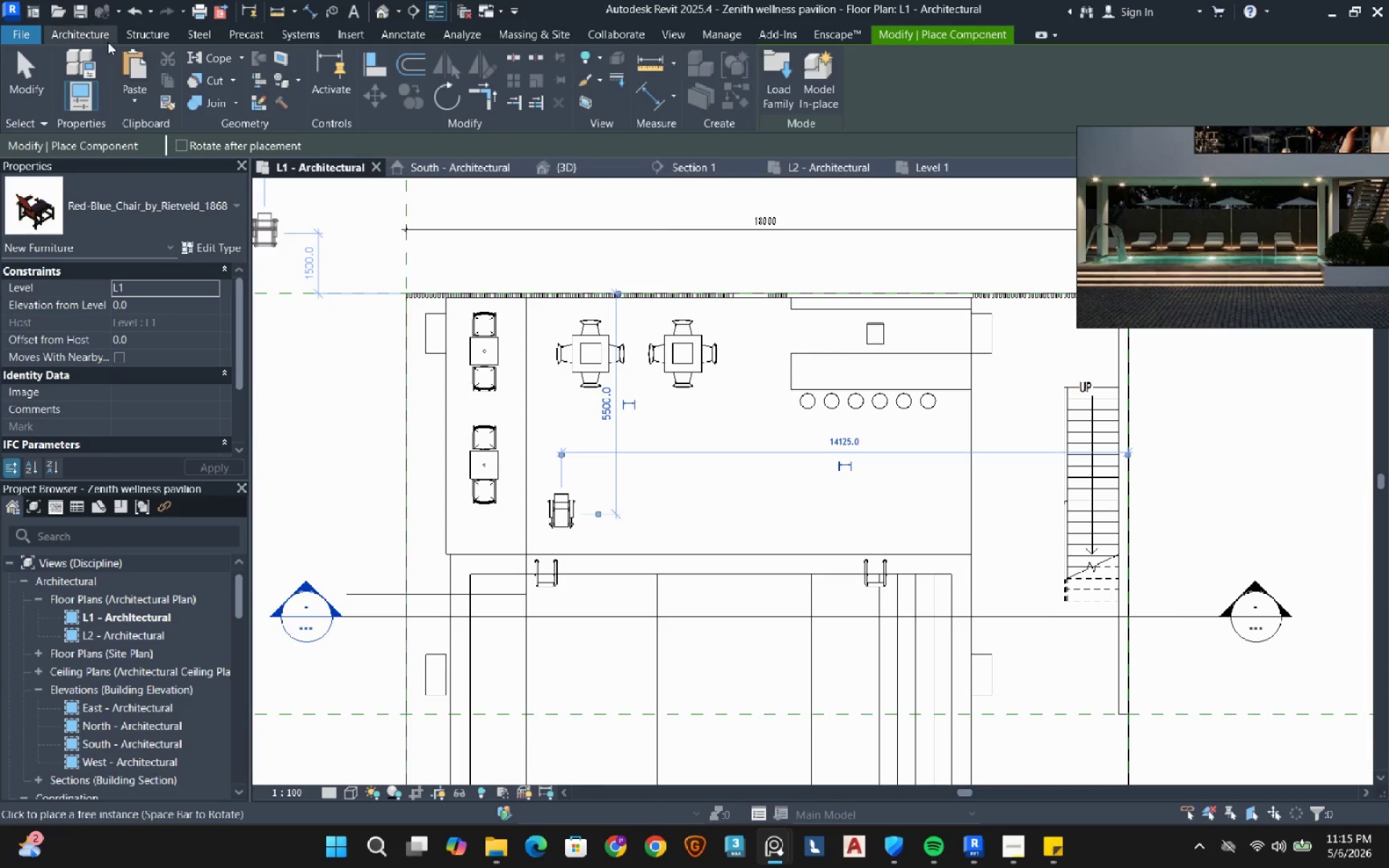 
left_click([94, 28])
 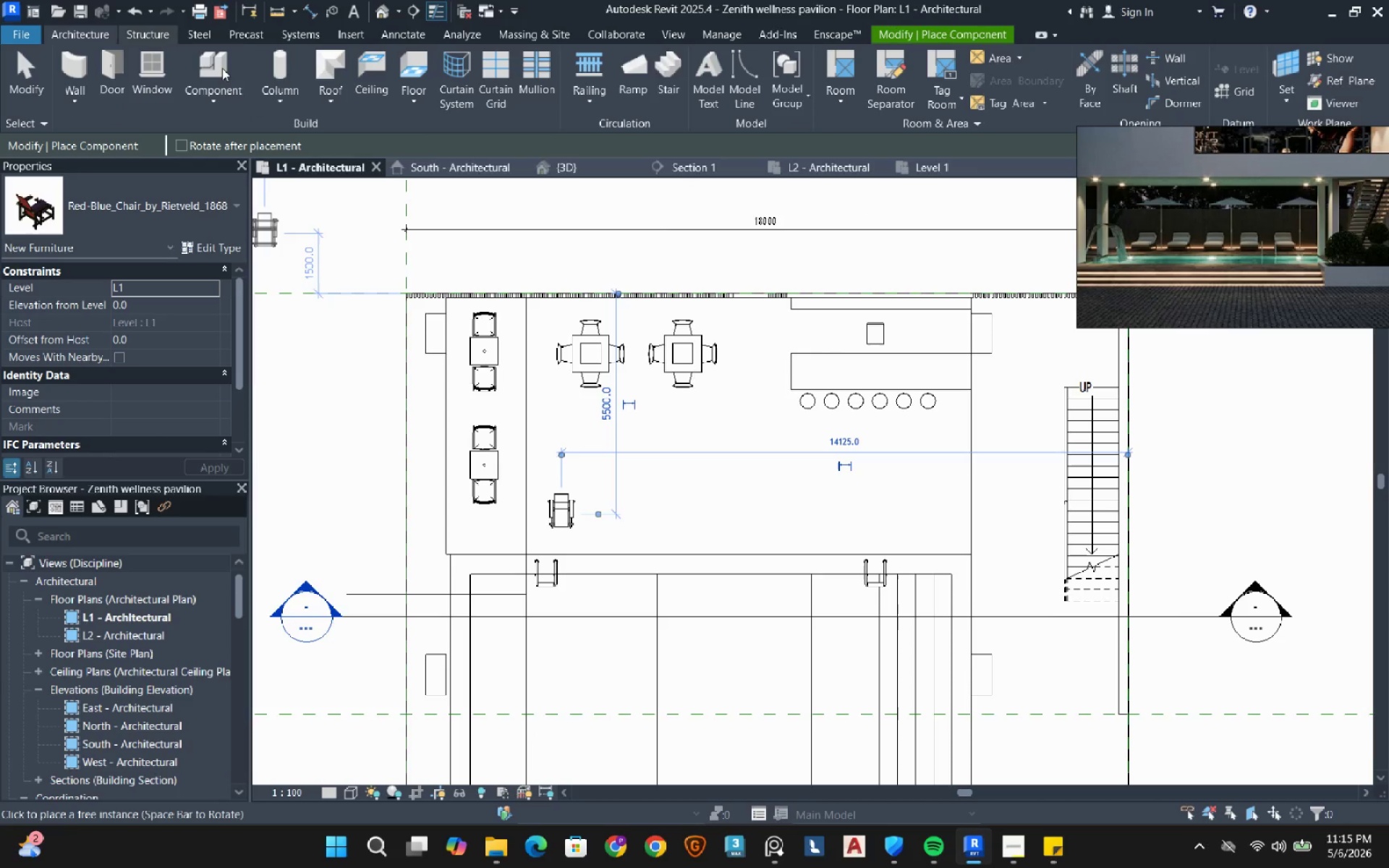 
left_click([222, 68])
 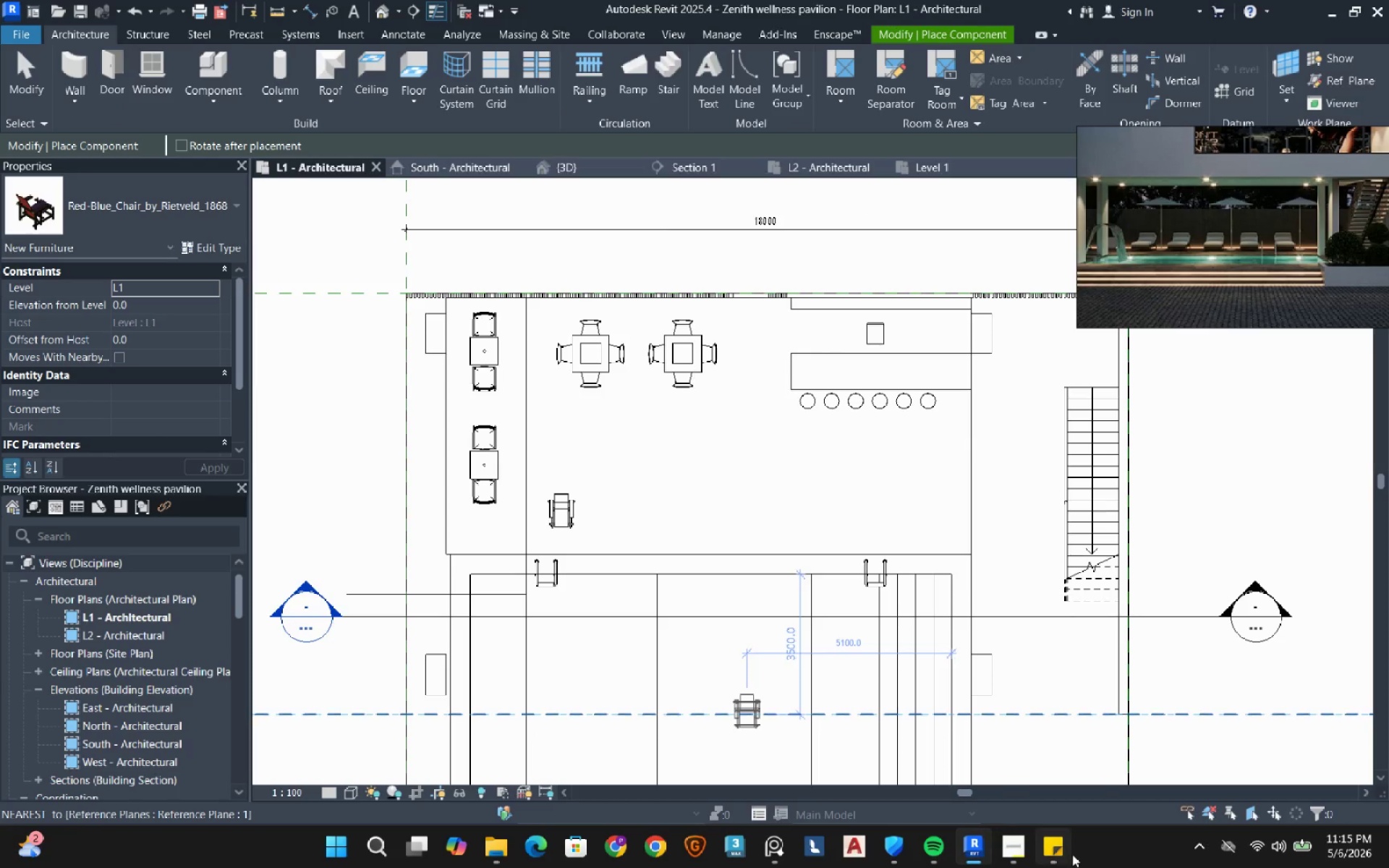 
left_click([1014, 850])